 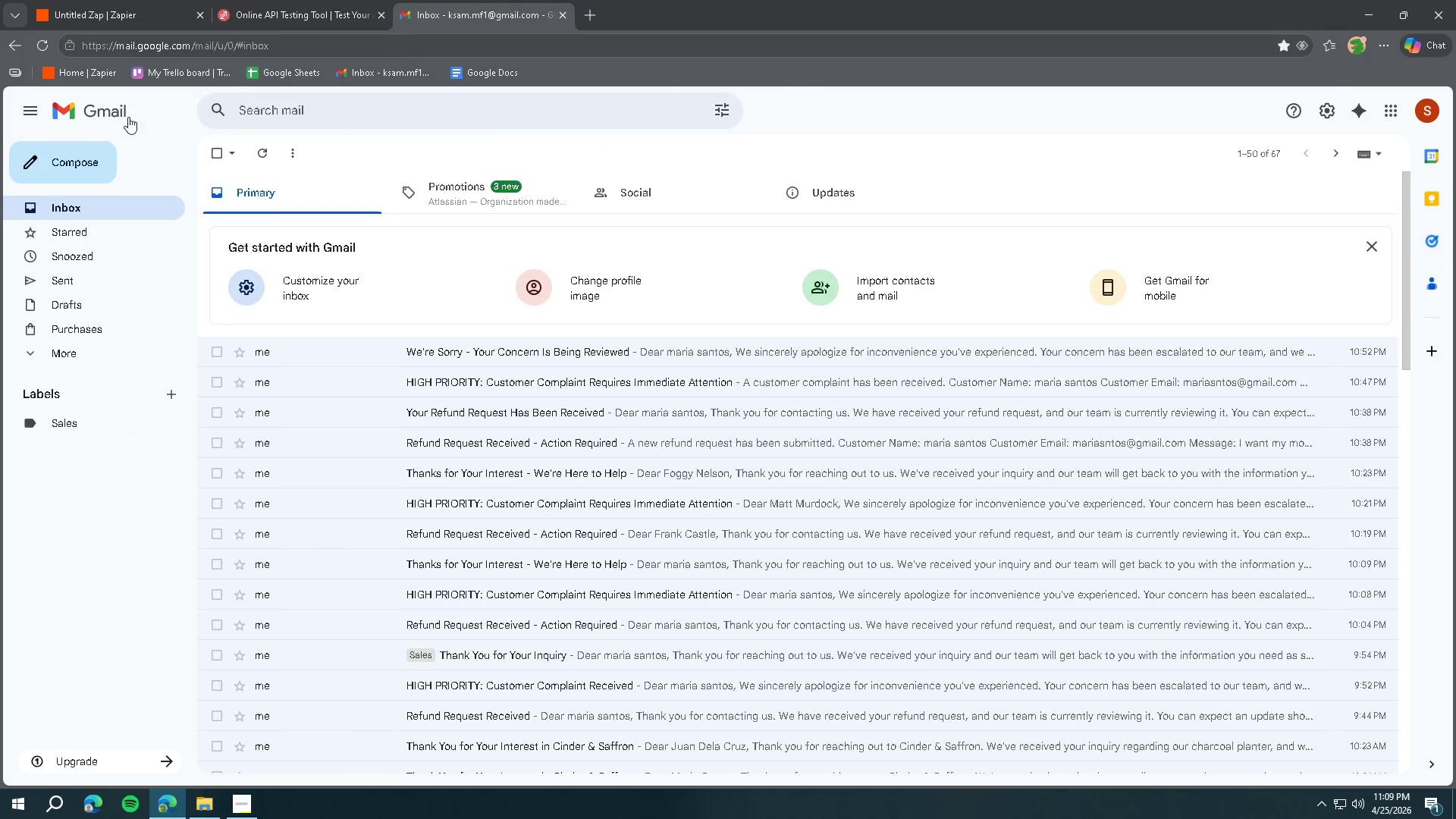 
left_click([91, 116])
 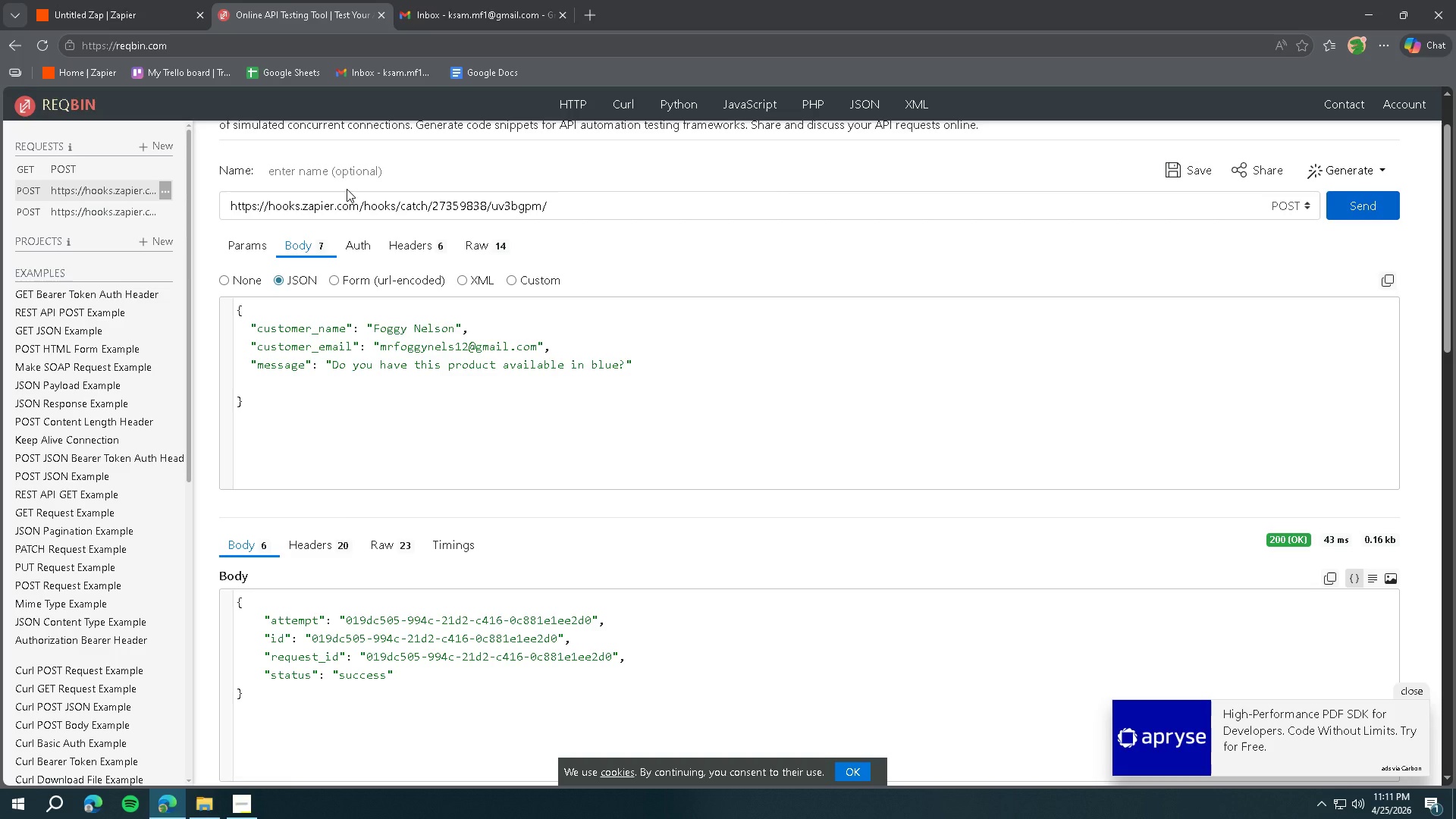 
wait(93.0)
 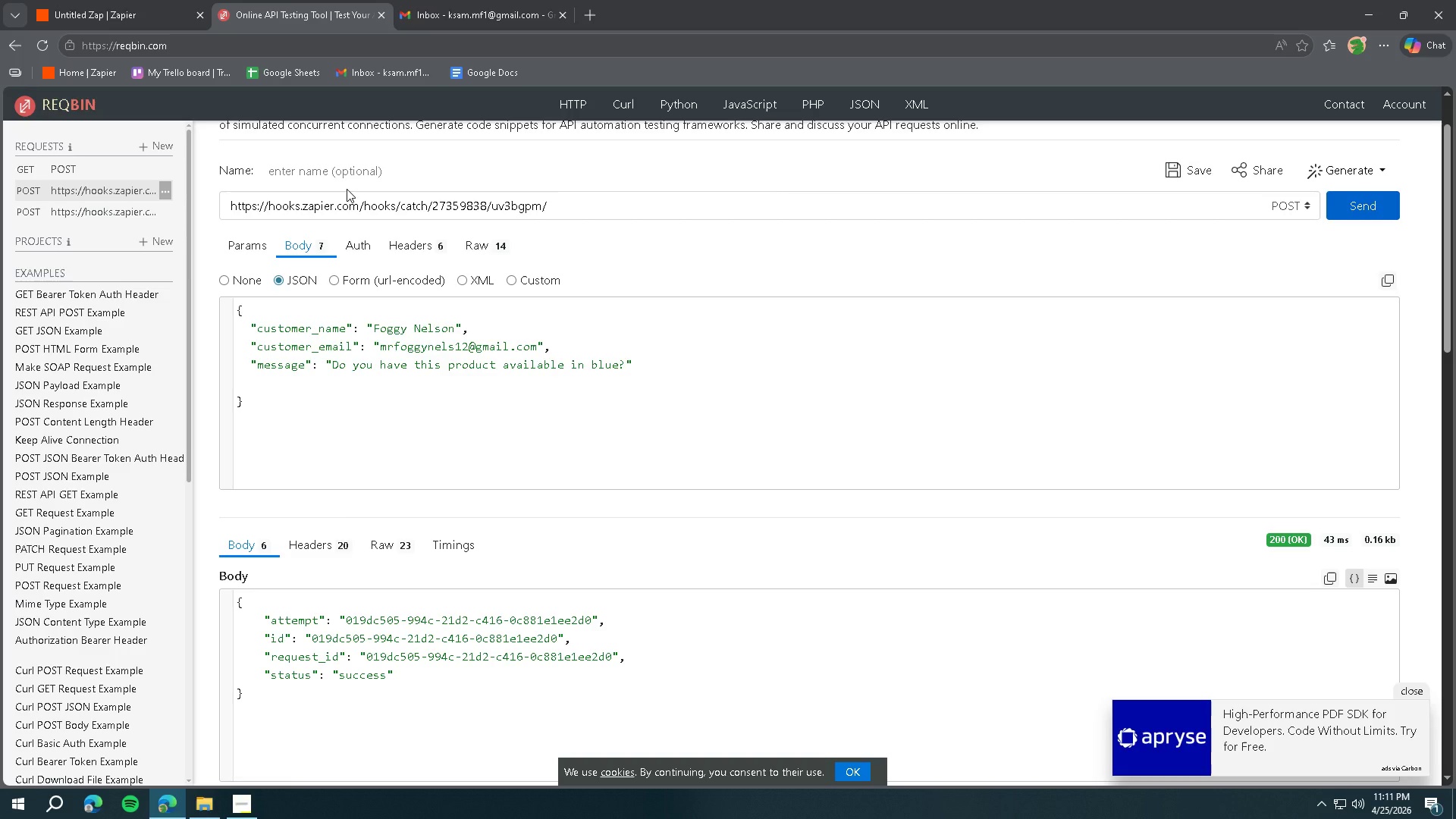 
left_click([435, 316])
 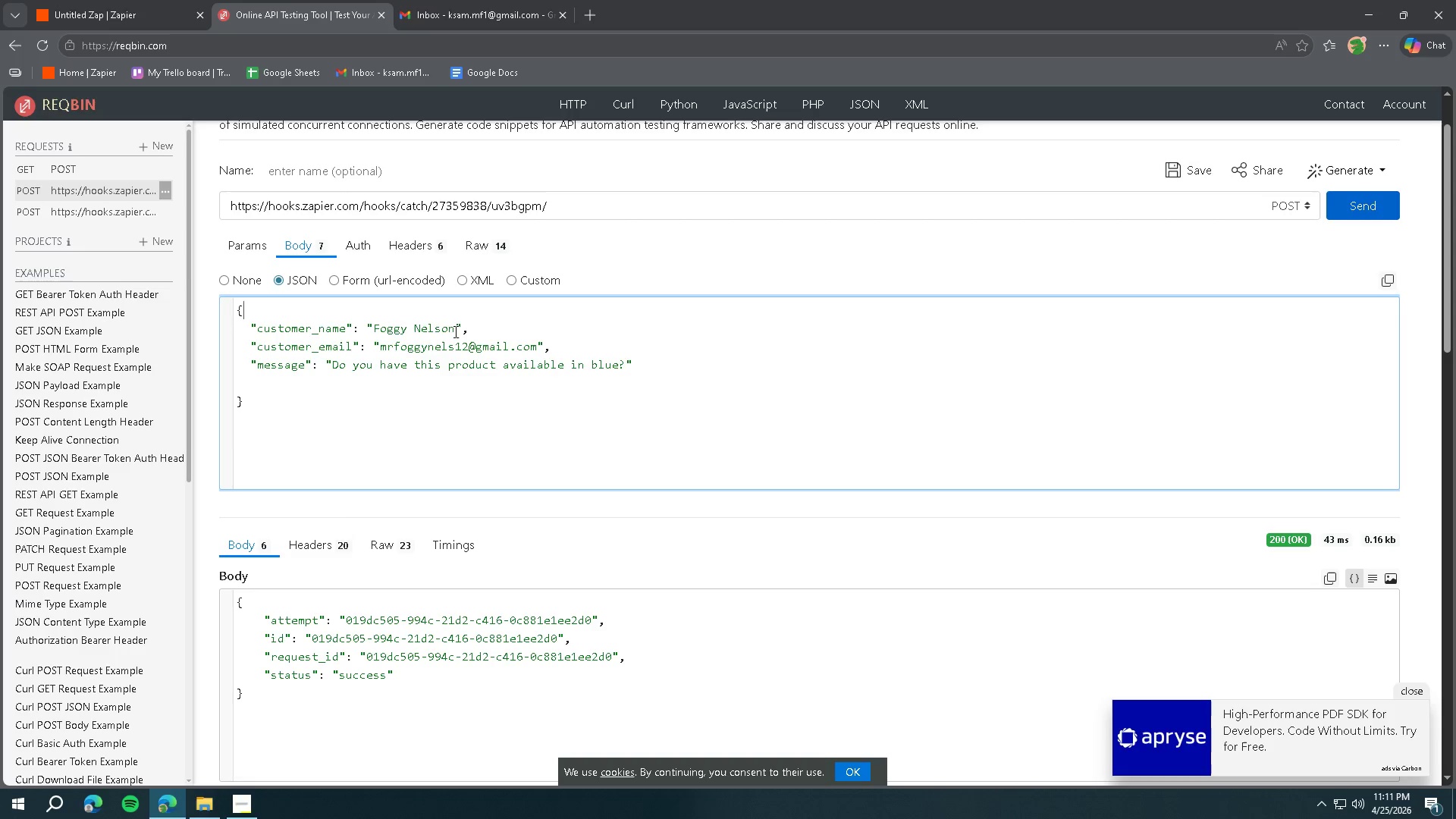 
left_click_drag(start_coordinate=[454, 331], to_coordinate=[375, 331])
 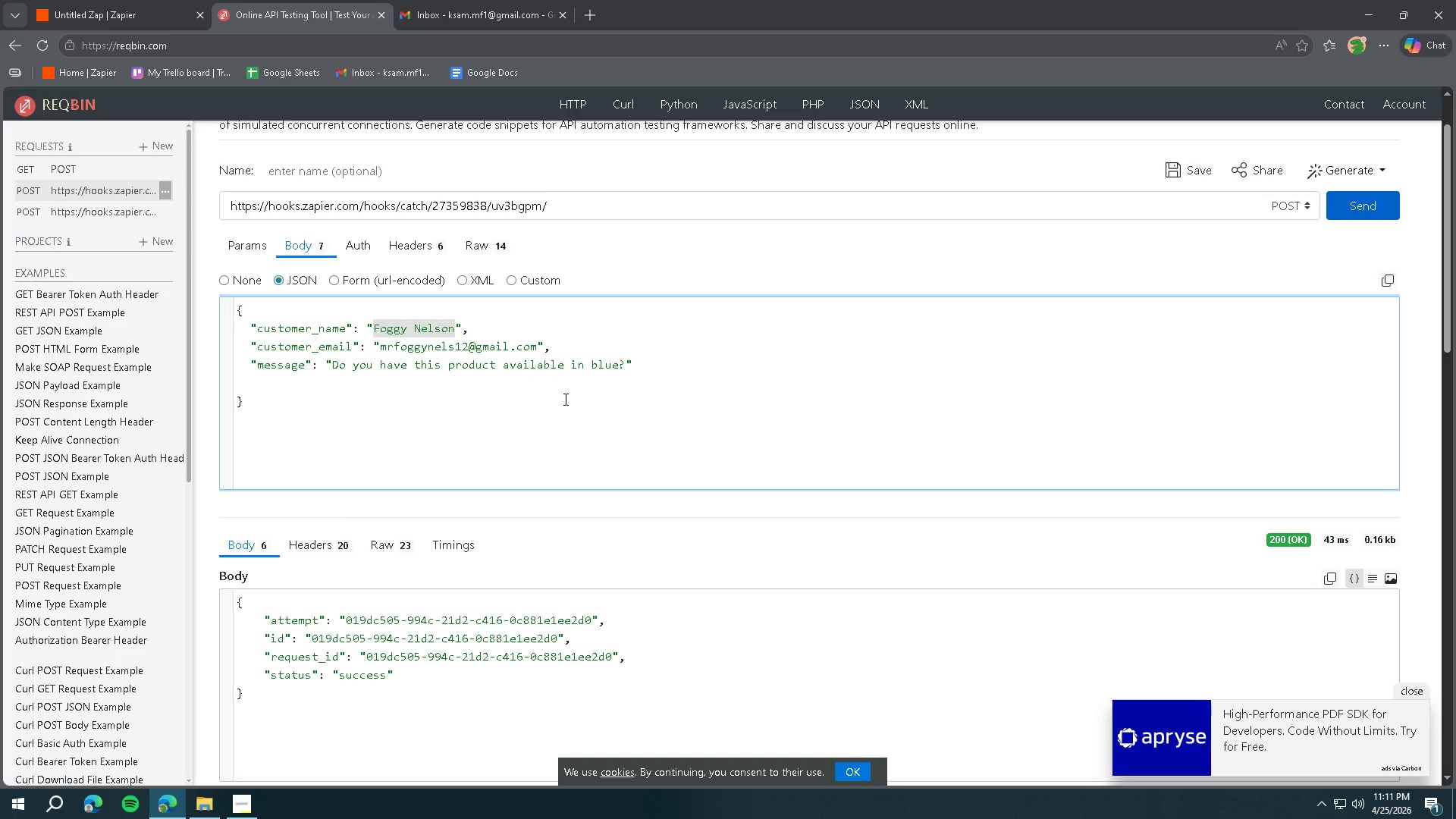 
wait(5.24)
 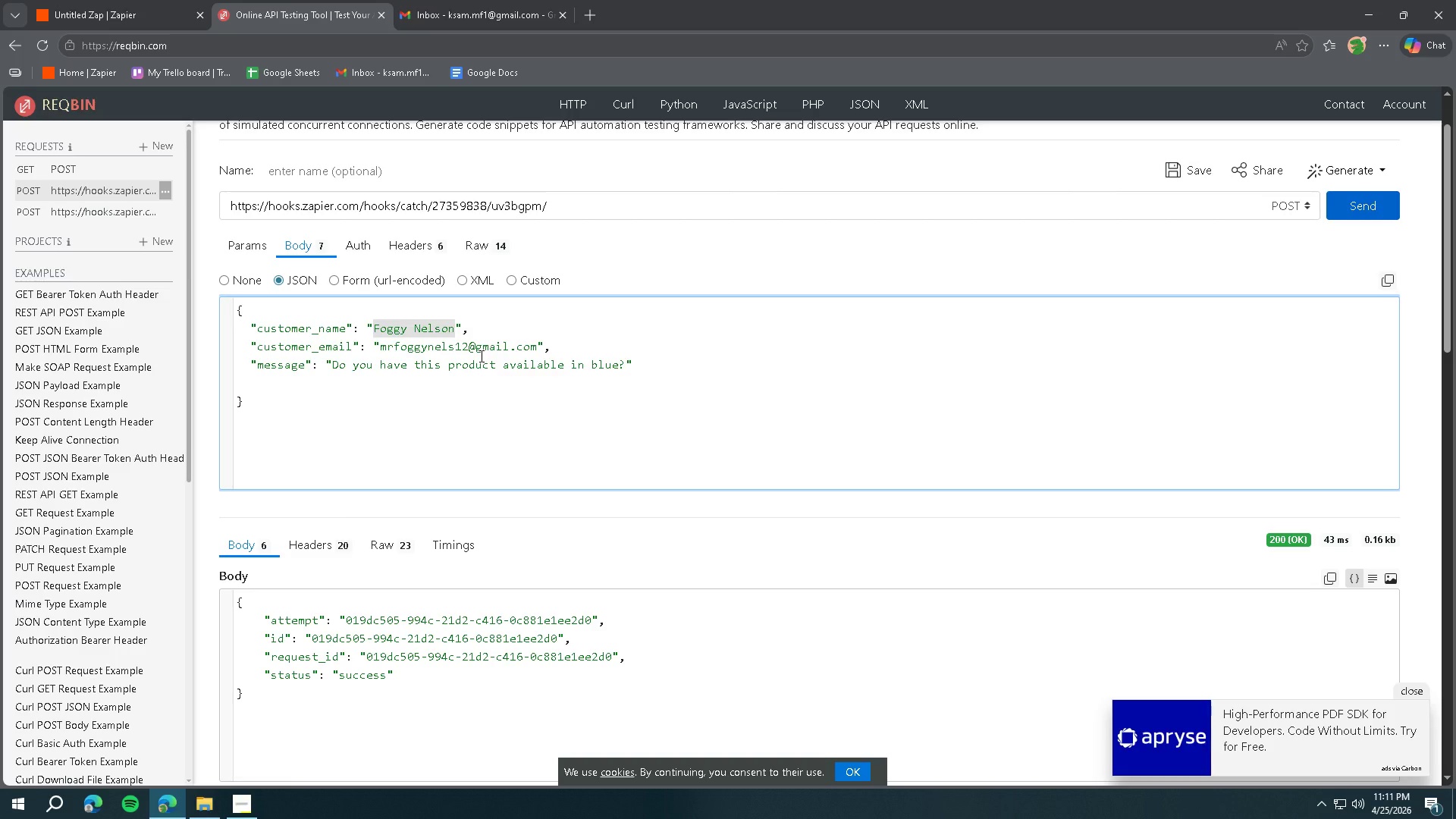 
type(Juan del)
key(Backspace)
key(Backspace)
key(Backspace)
type(Dela Cruz)
 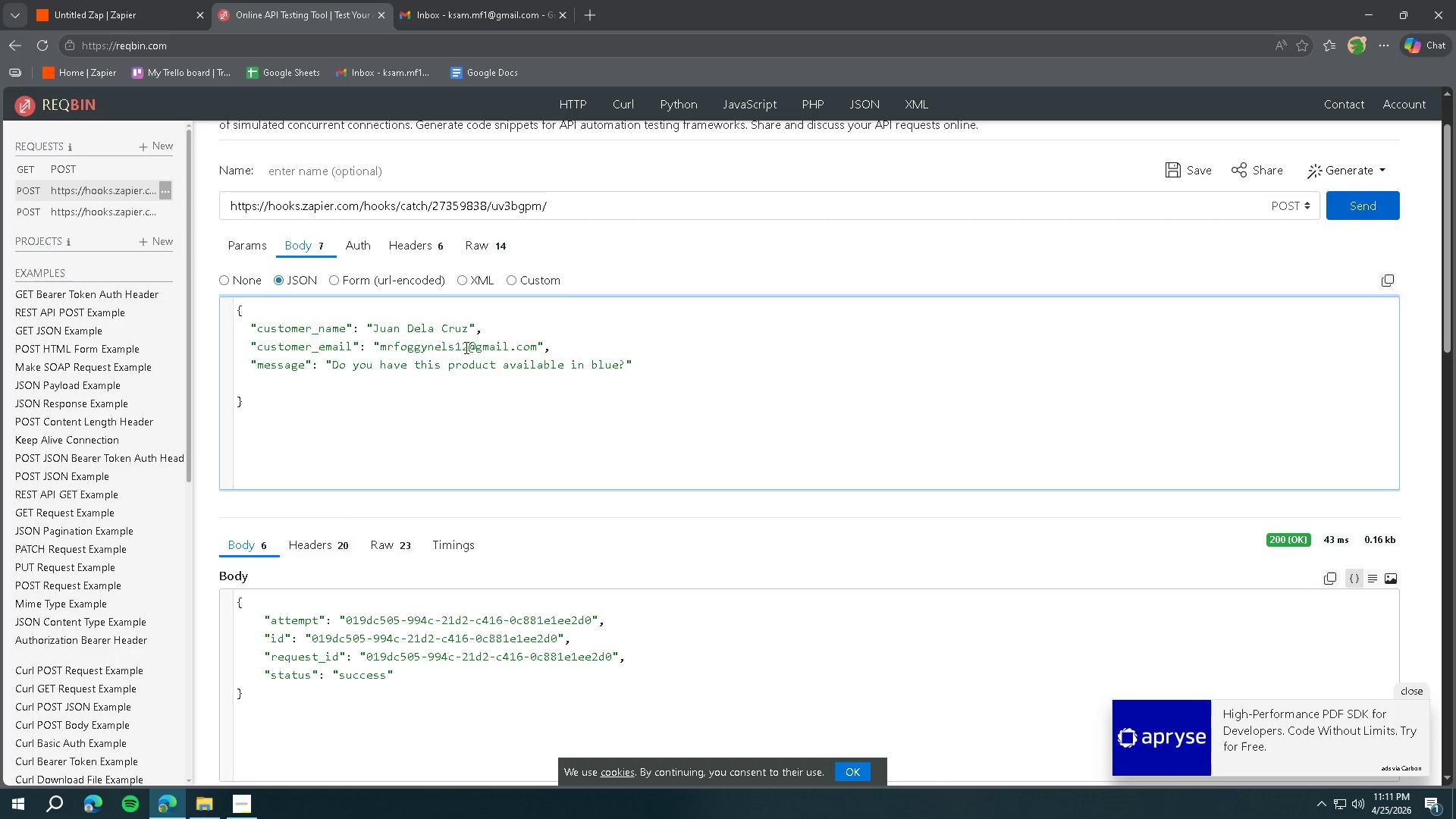 
left_click_drag(start_coordinate=[468, 348], to_coordinate=[379, 348])
 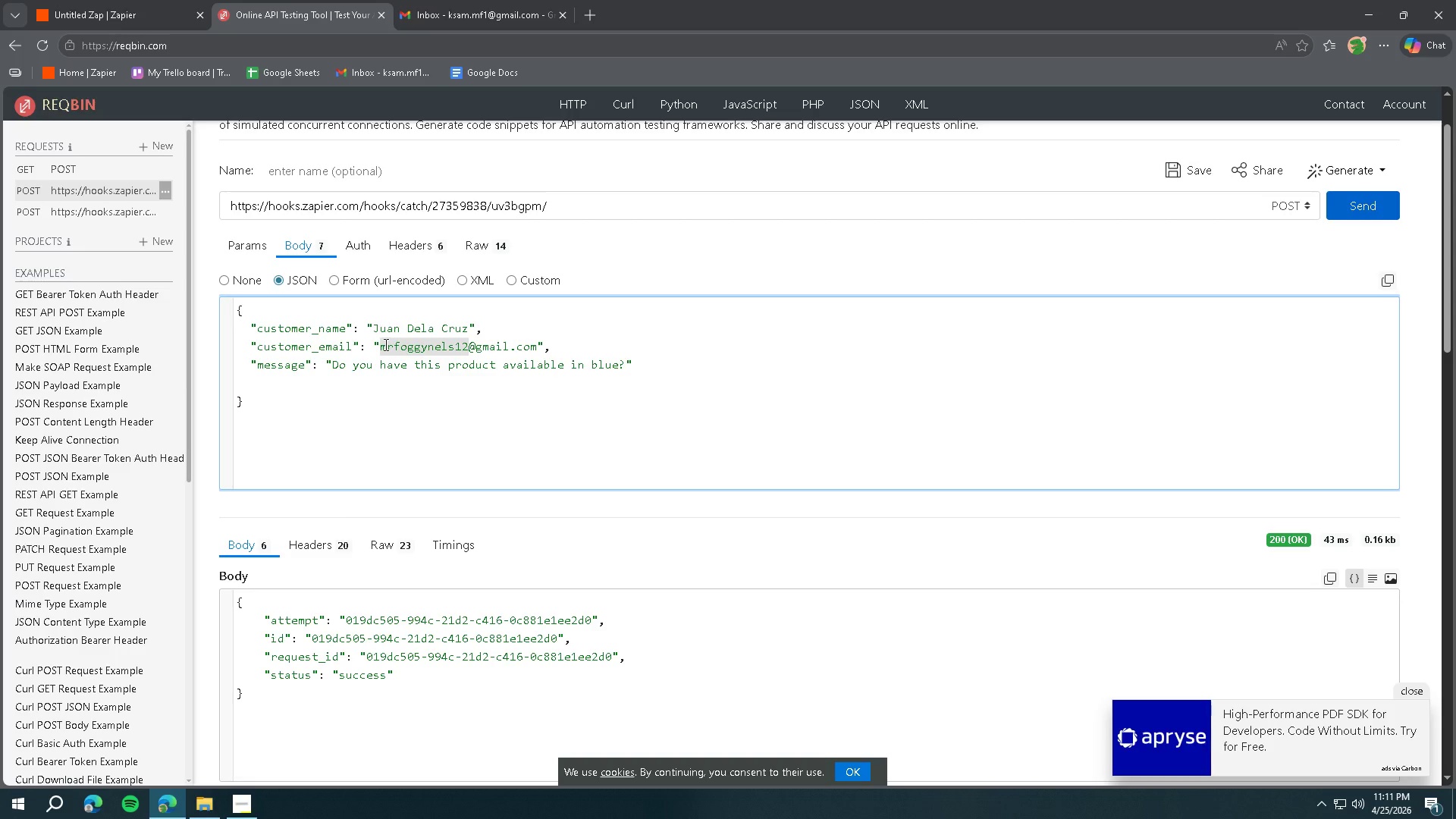 
type(cruzcruzdel)
key(Backspace)
key(Backspace)
key(Backspace)
type(juan)
 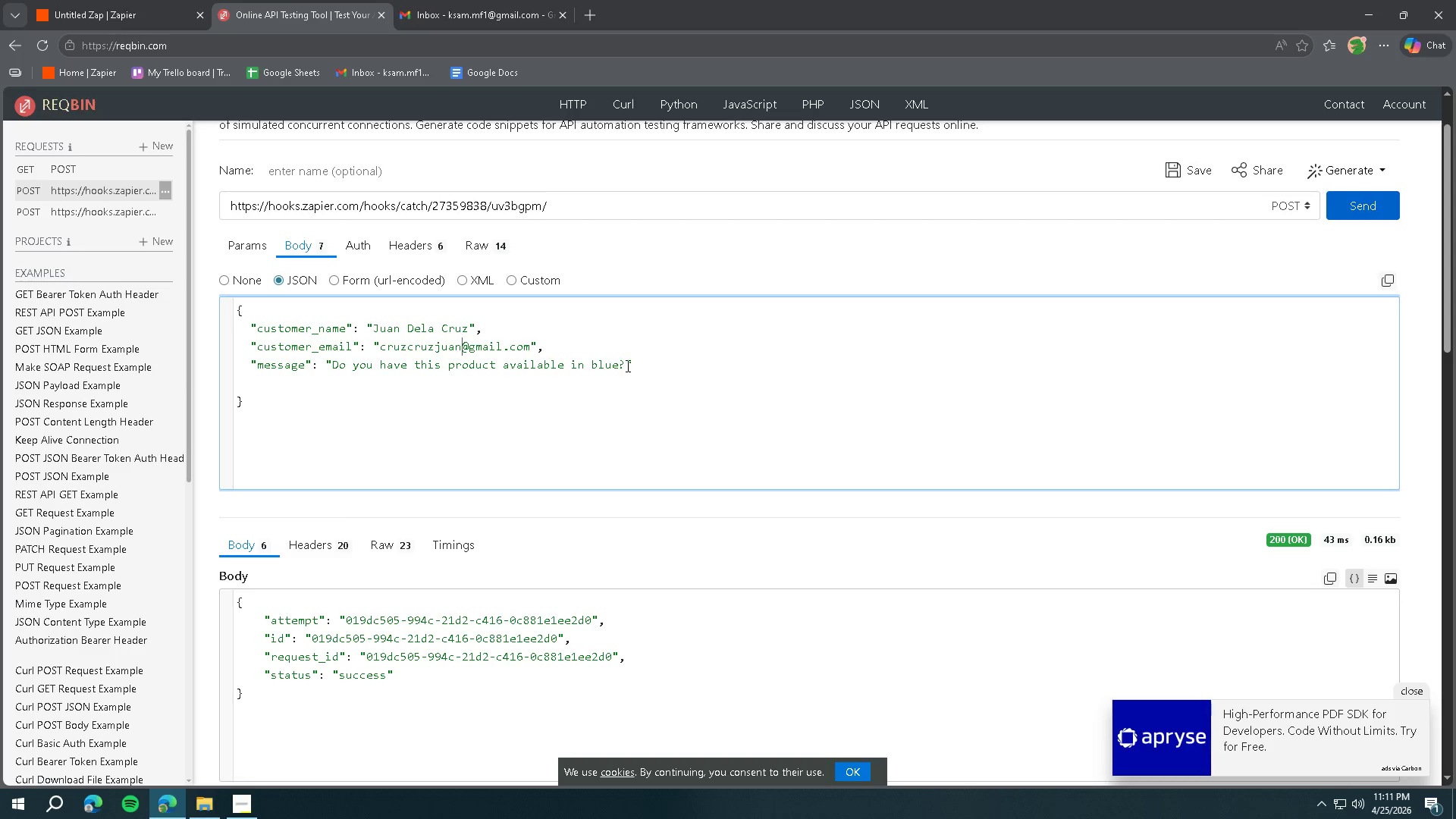 
left_click_drag(start_coordinate=[625, 366], to_coordinate=[334, 363])
 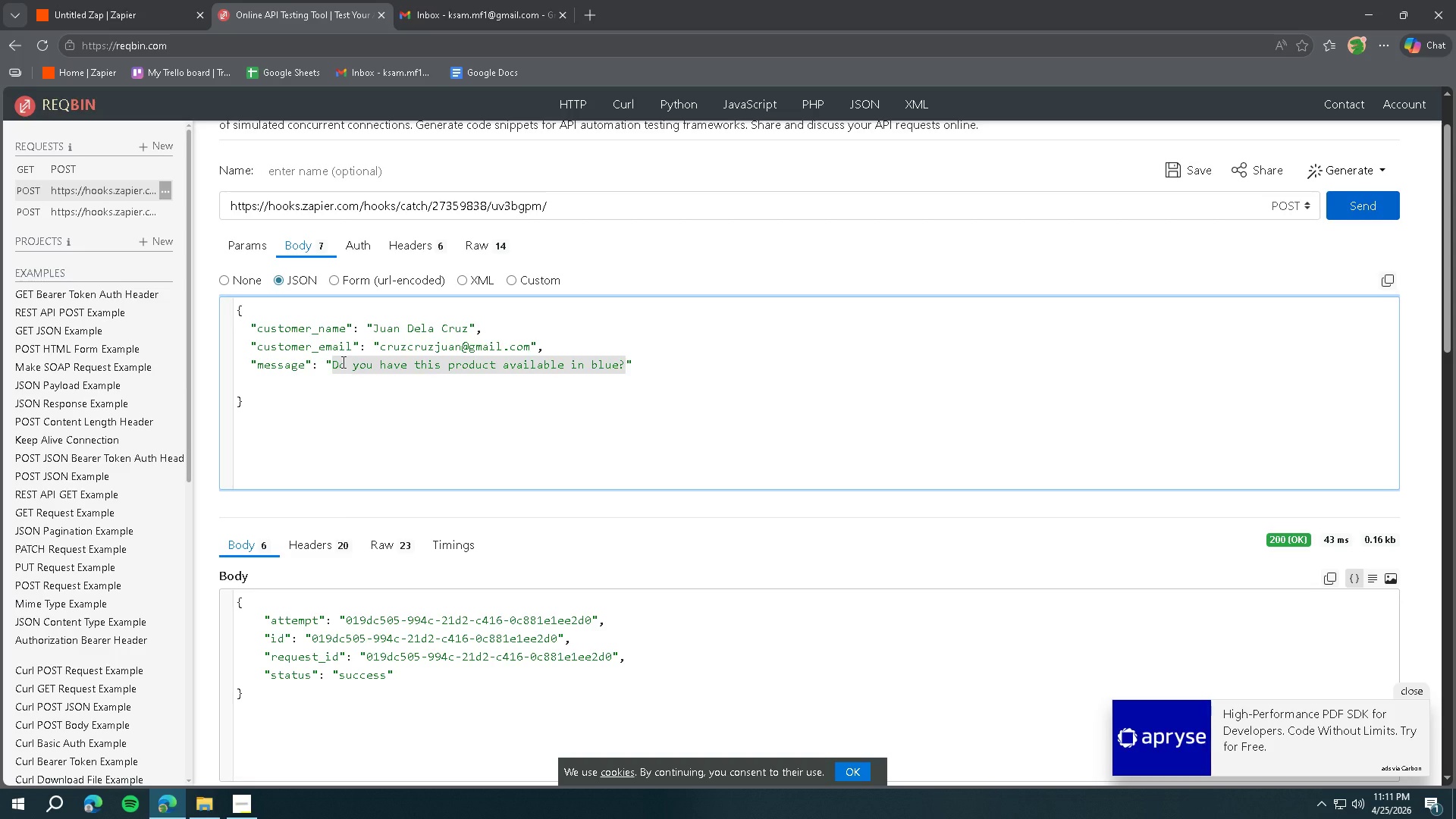 
type(I want my mone )
key(Backspace)
type(y back)
 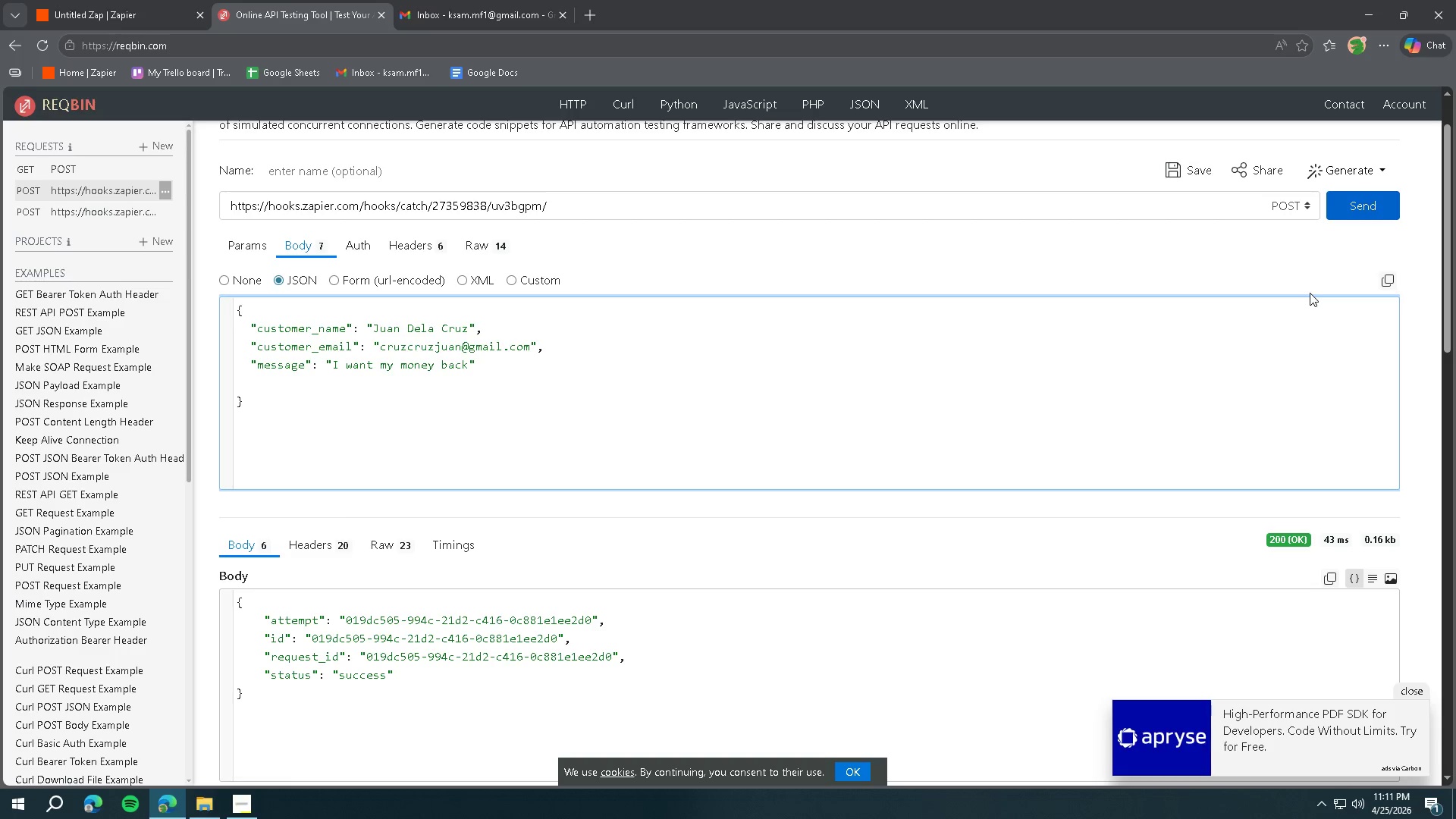 
wait(28.98)
 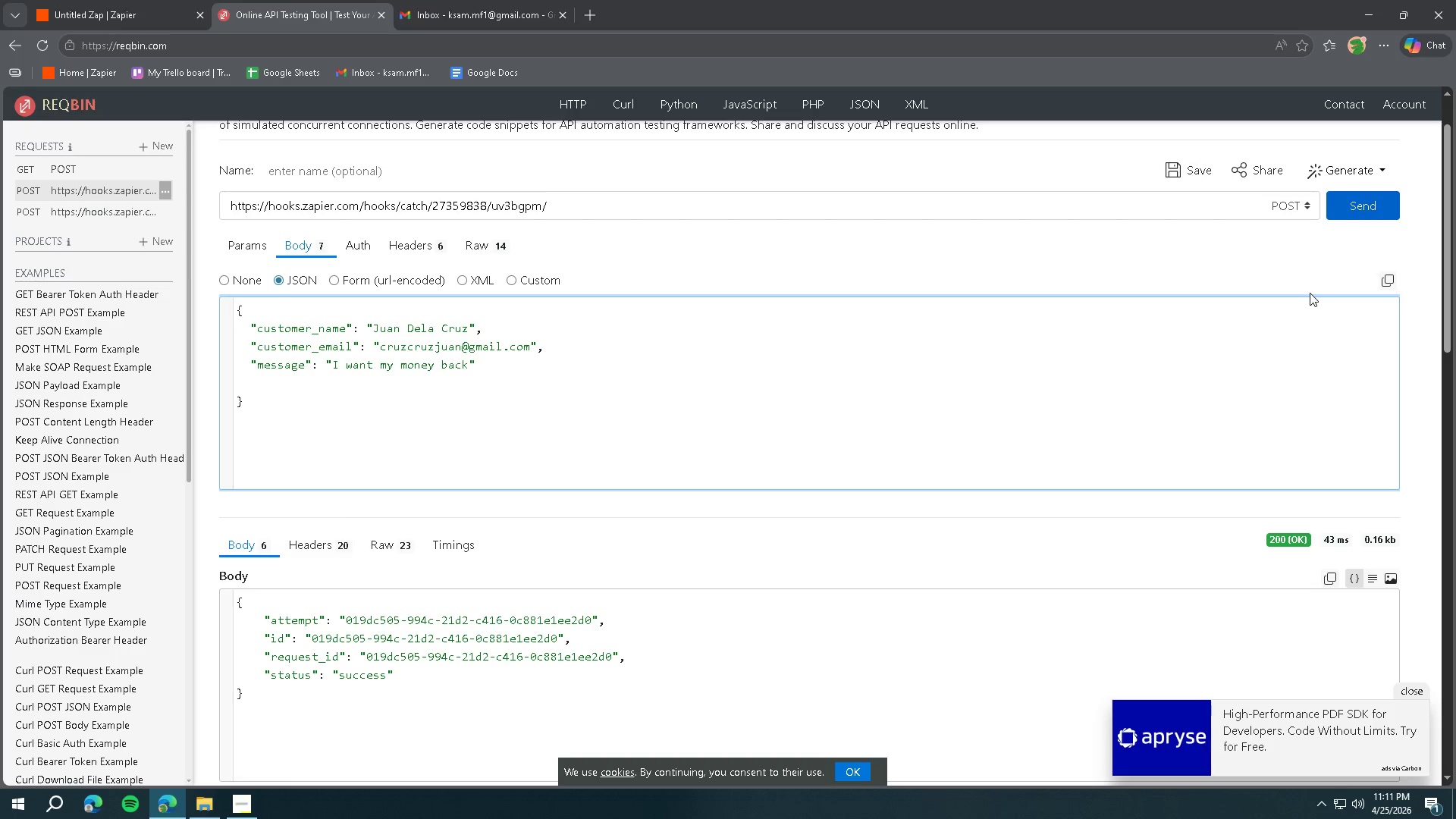 
left_click([1363, 206])
 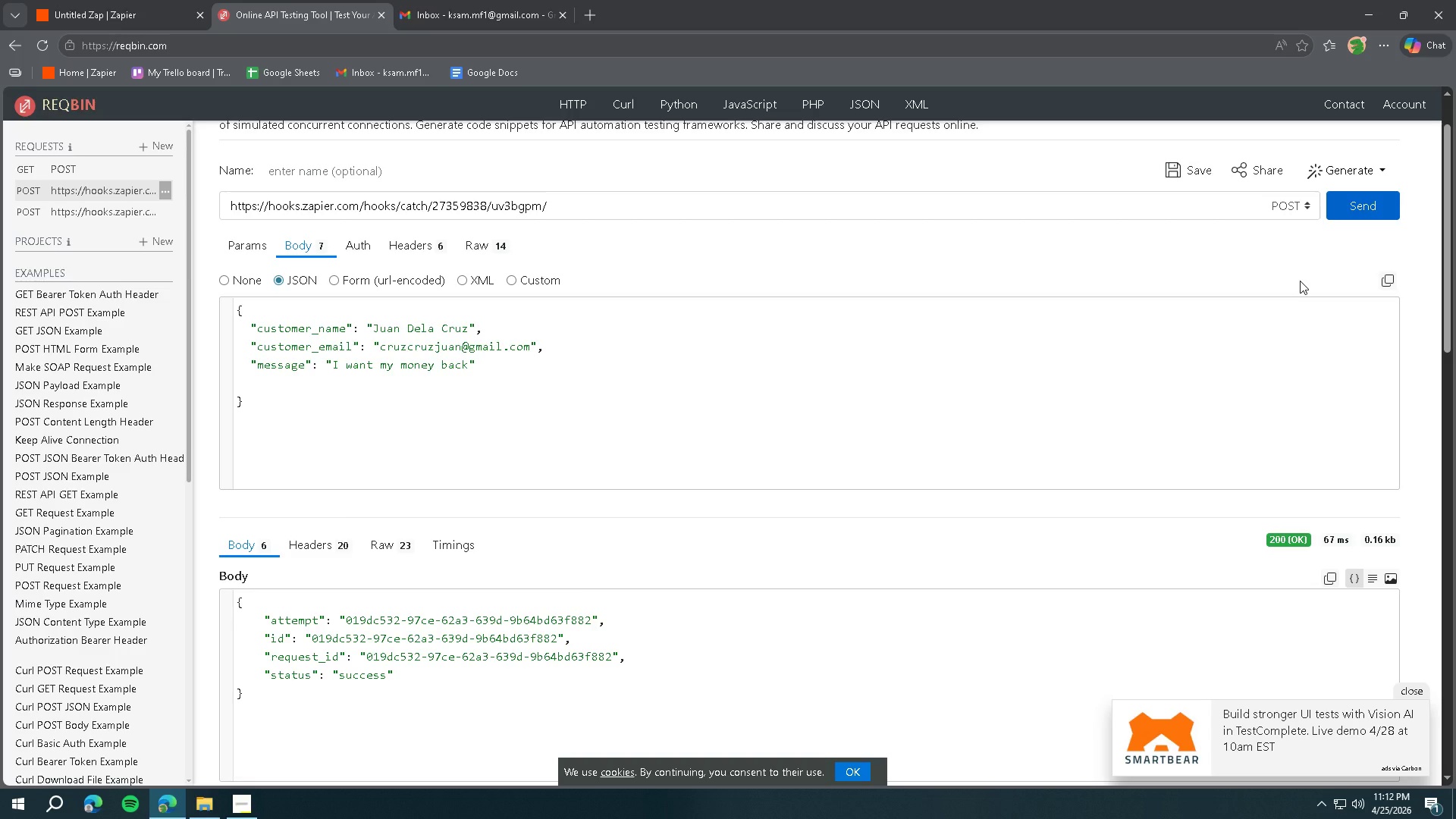 
wait(29.64)
 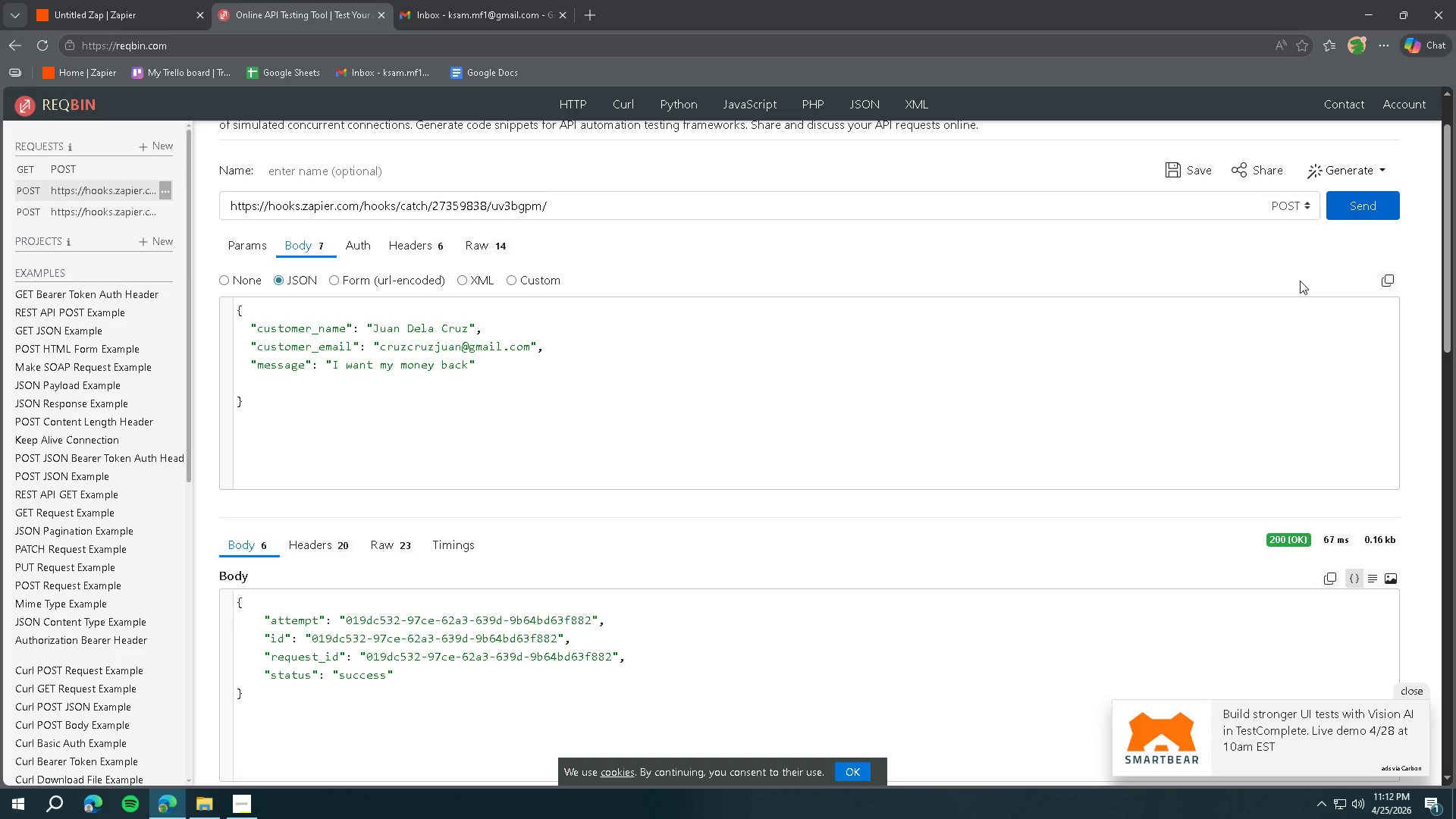 
left_click([101, 107])
 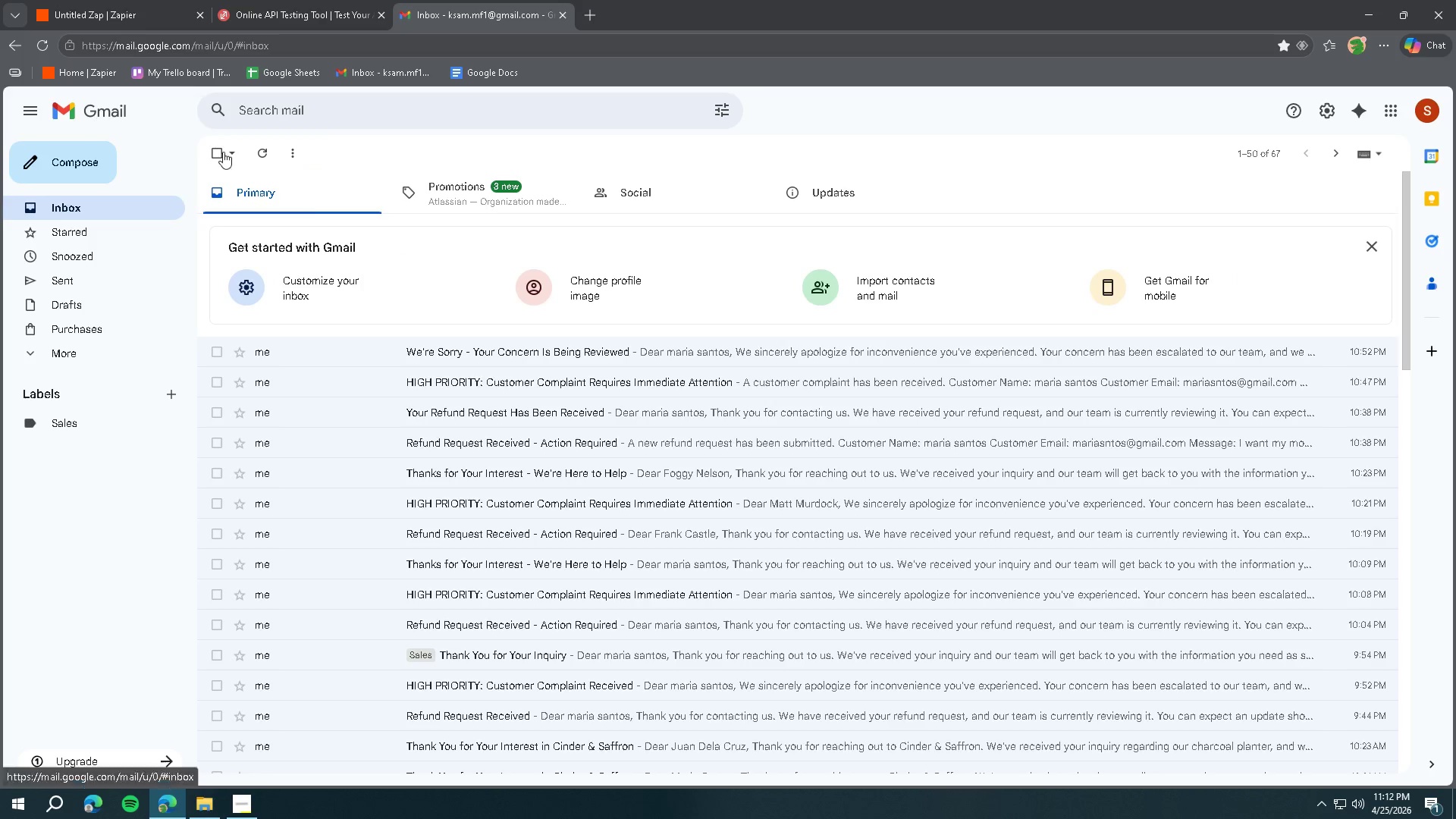 
mouse_move([325, 185])
 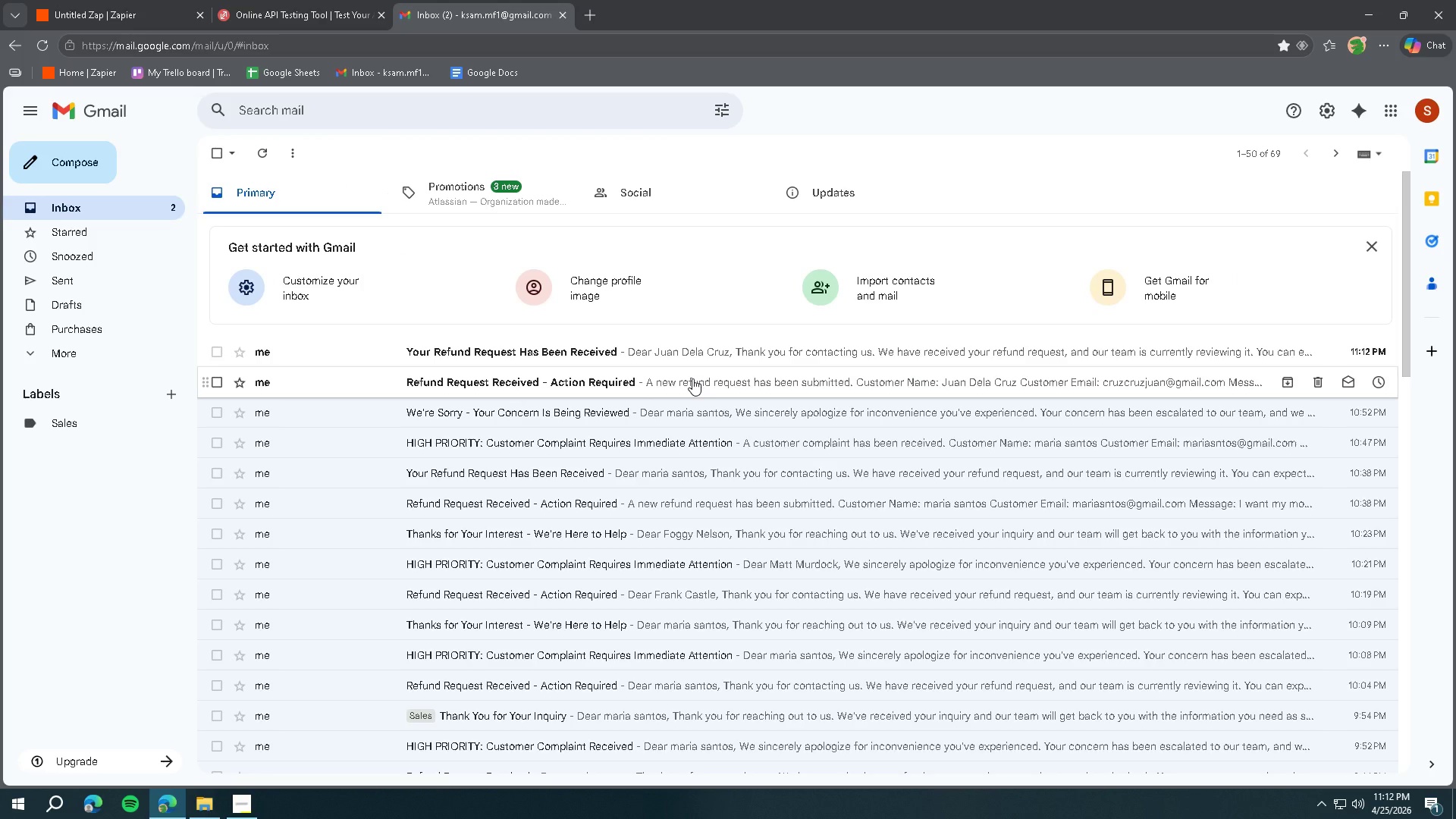 
left_click([692, 378])
 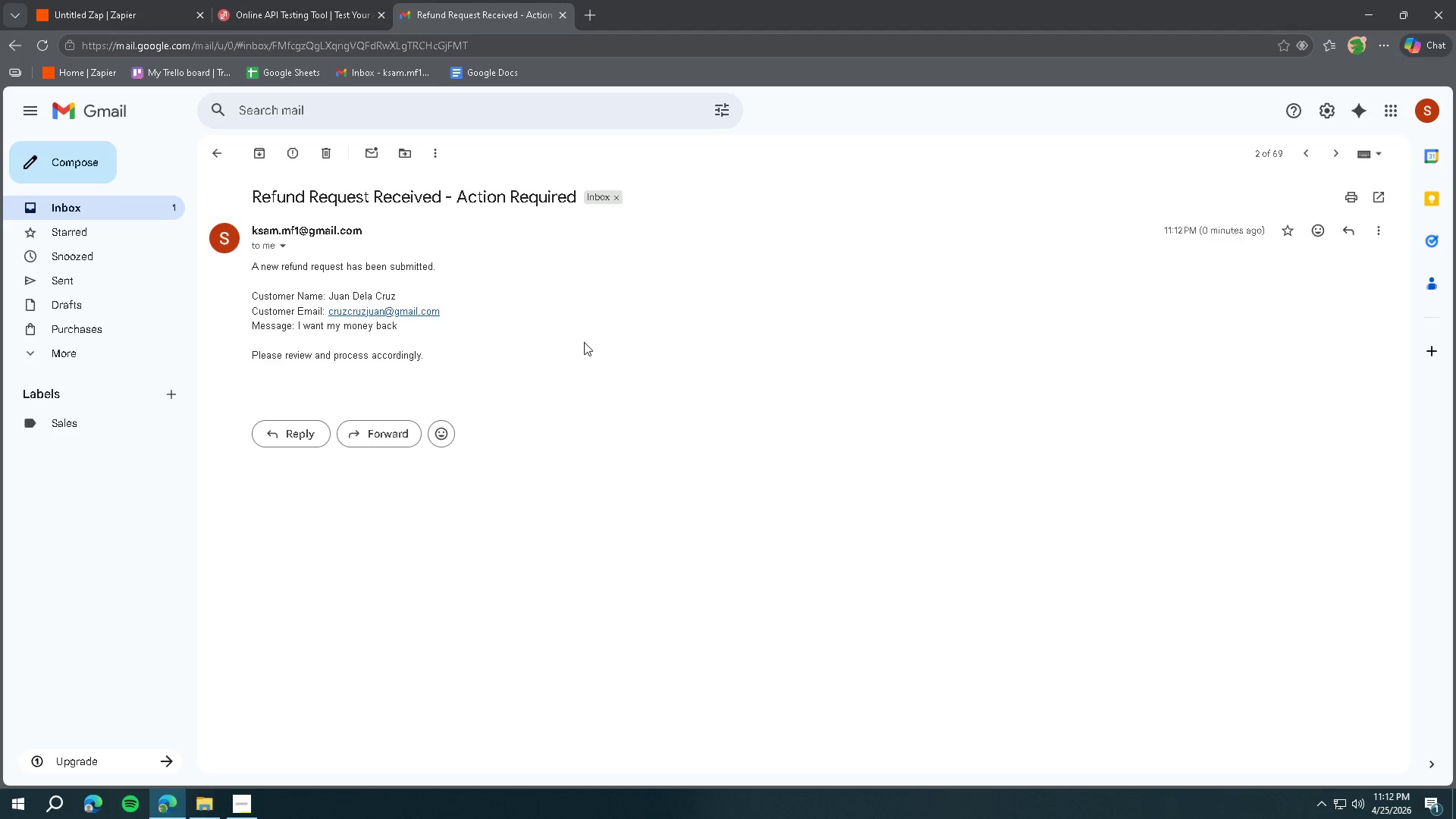 
left_click([127, 111])
 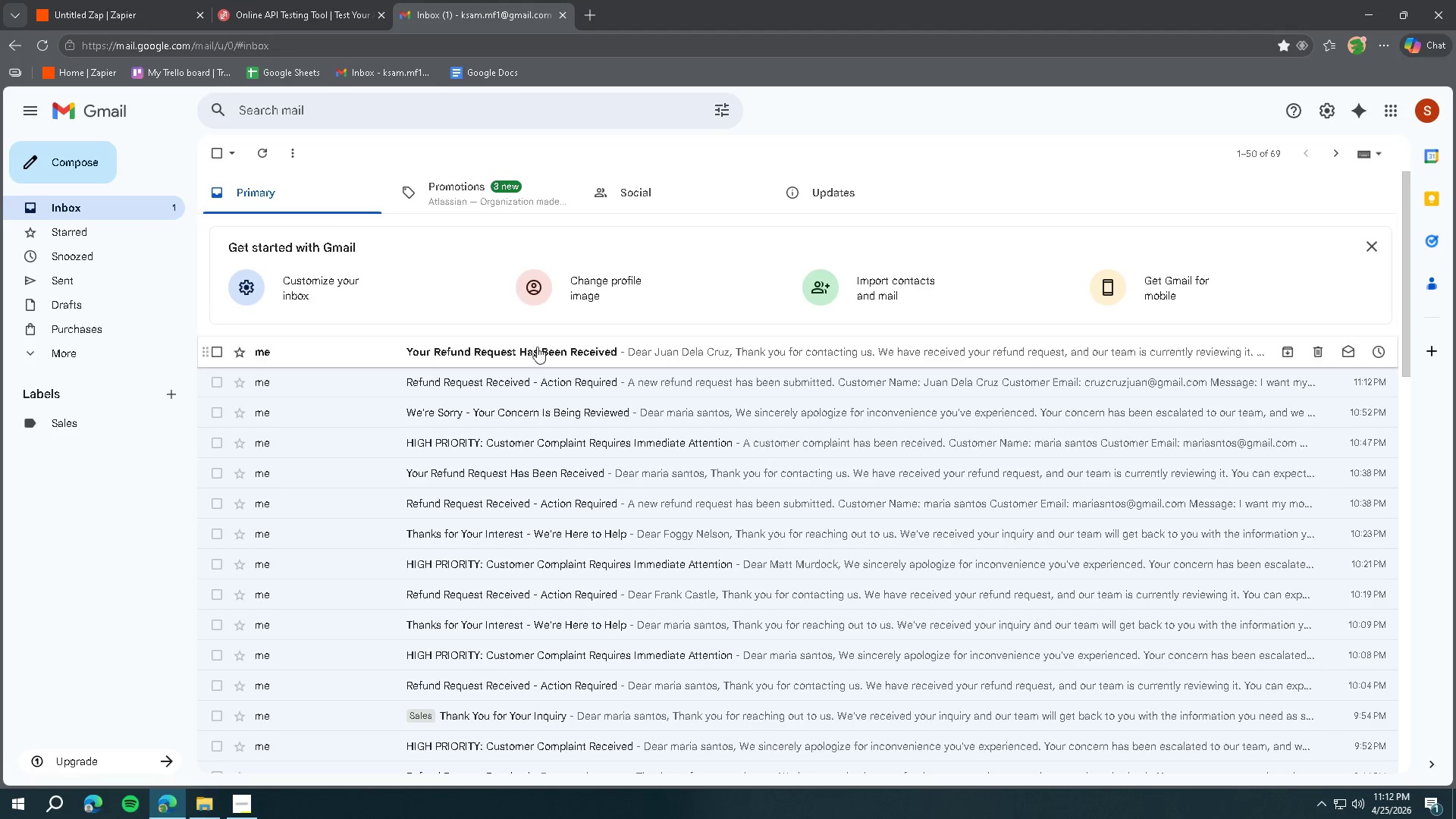 
left_click([541, 344])
 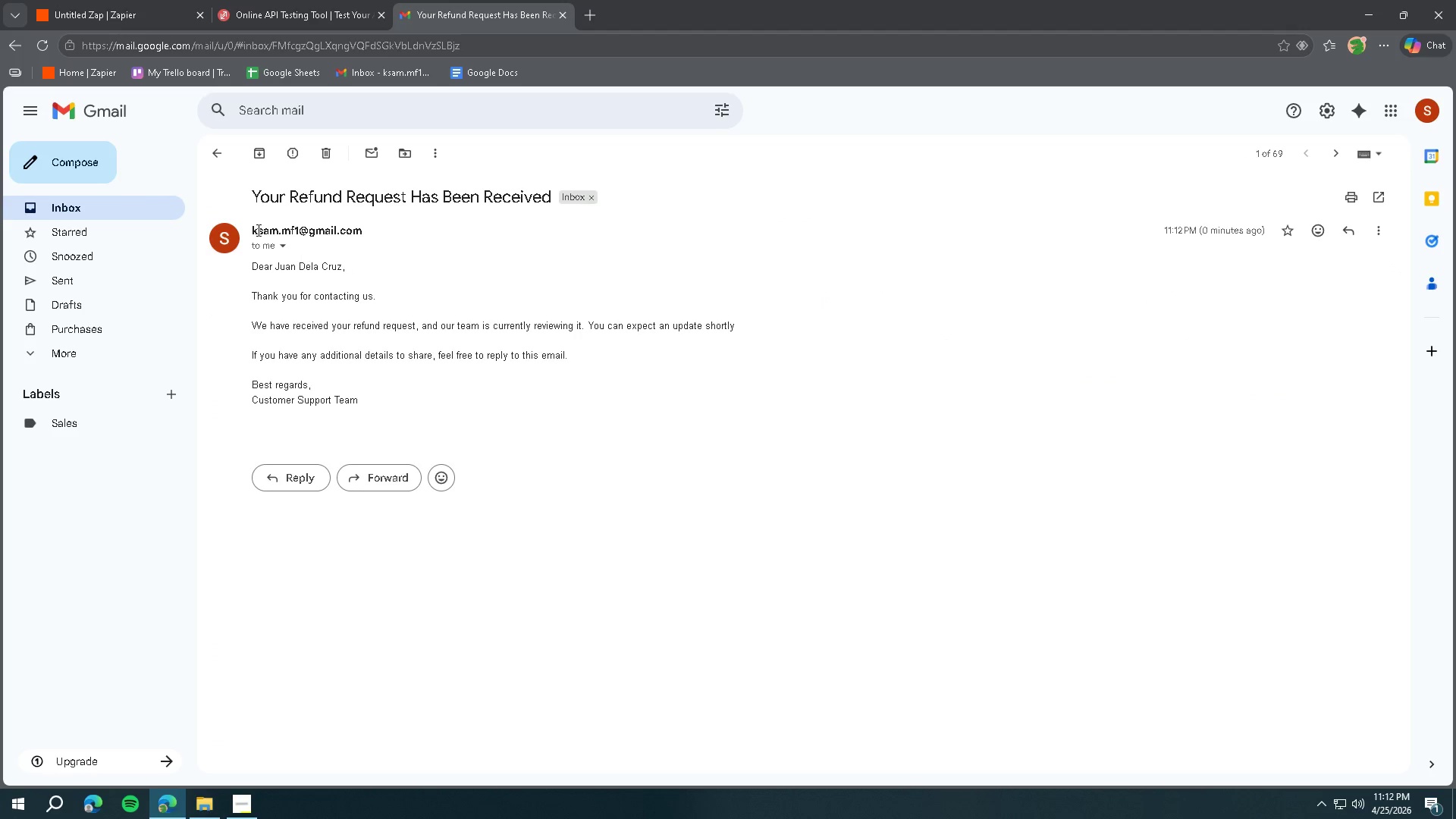 
left_click([120, 112])
 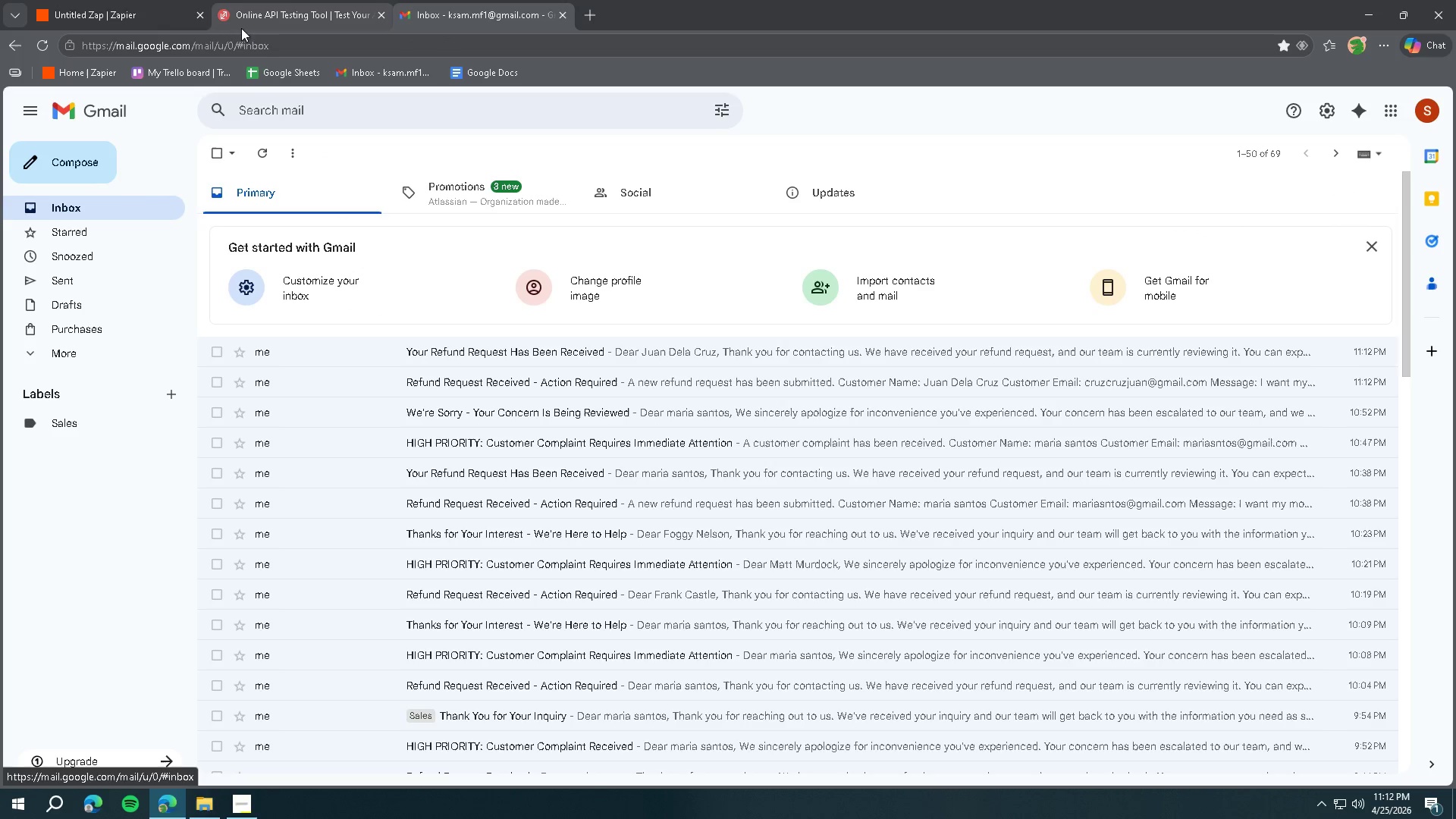 
left_click([256, 20])
 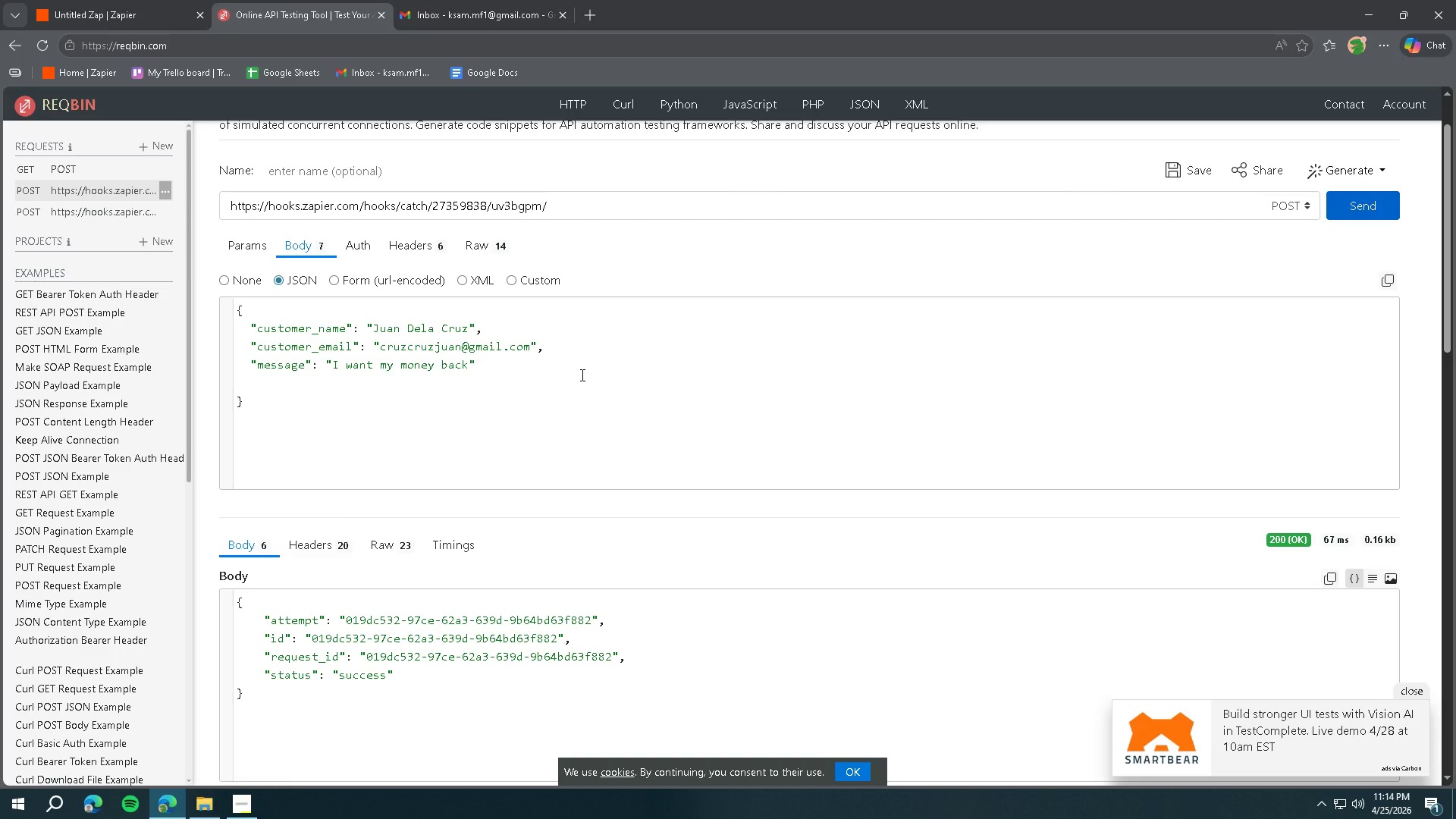 
wait(110.03)
 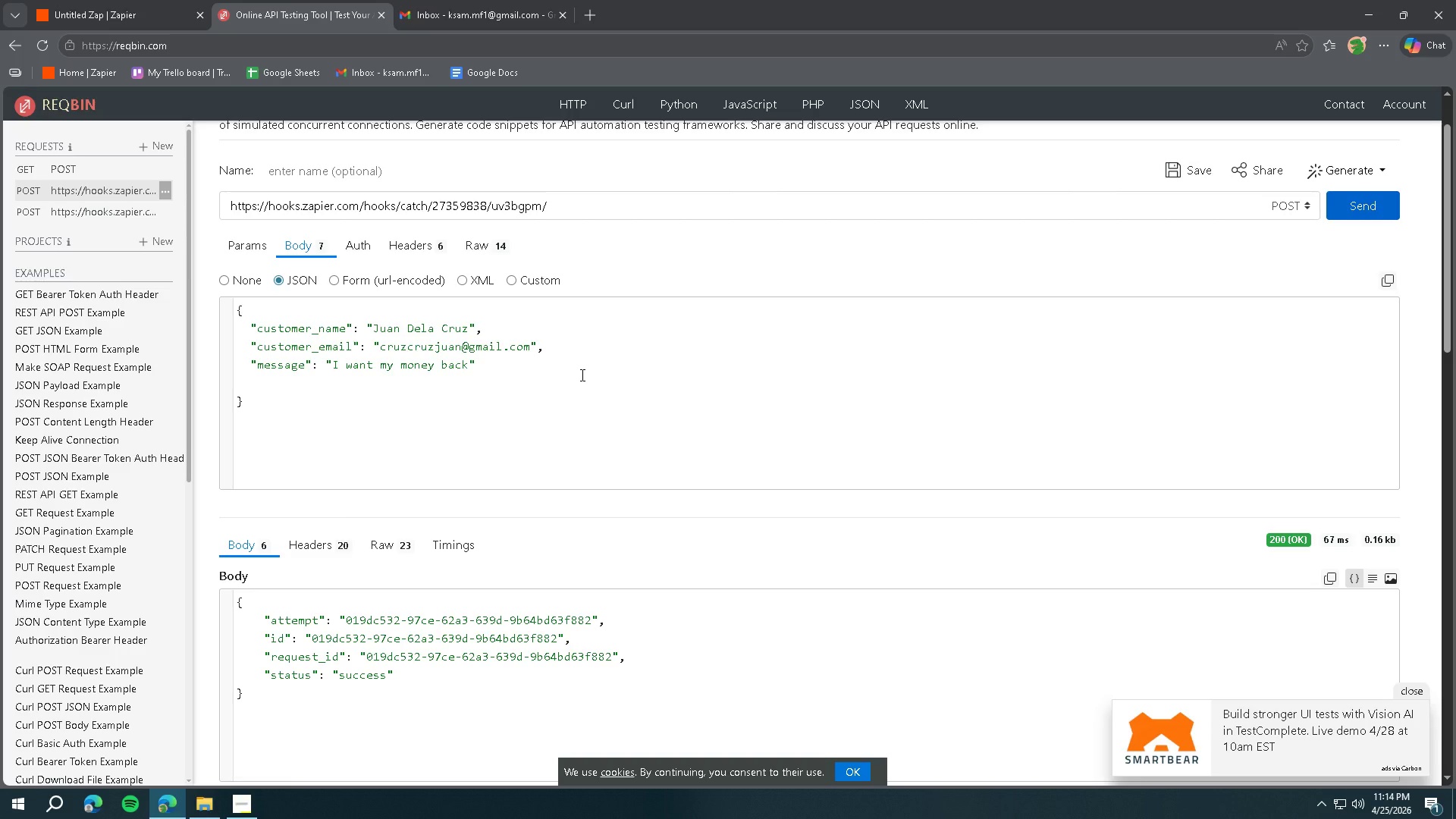 
left_click([453, 27])
 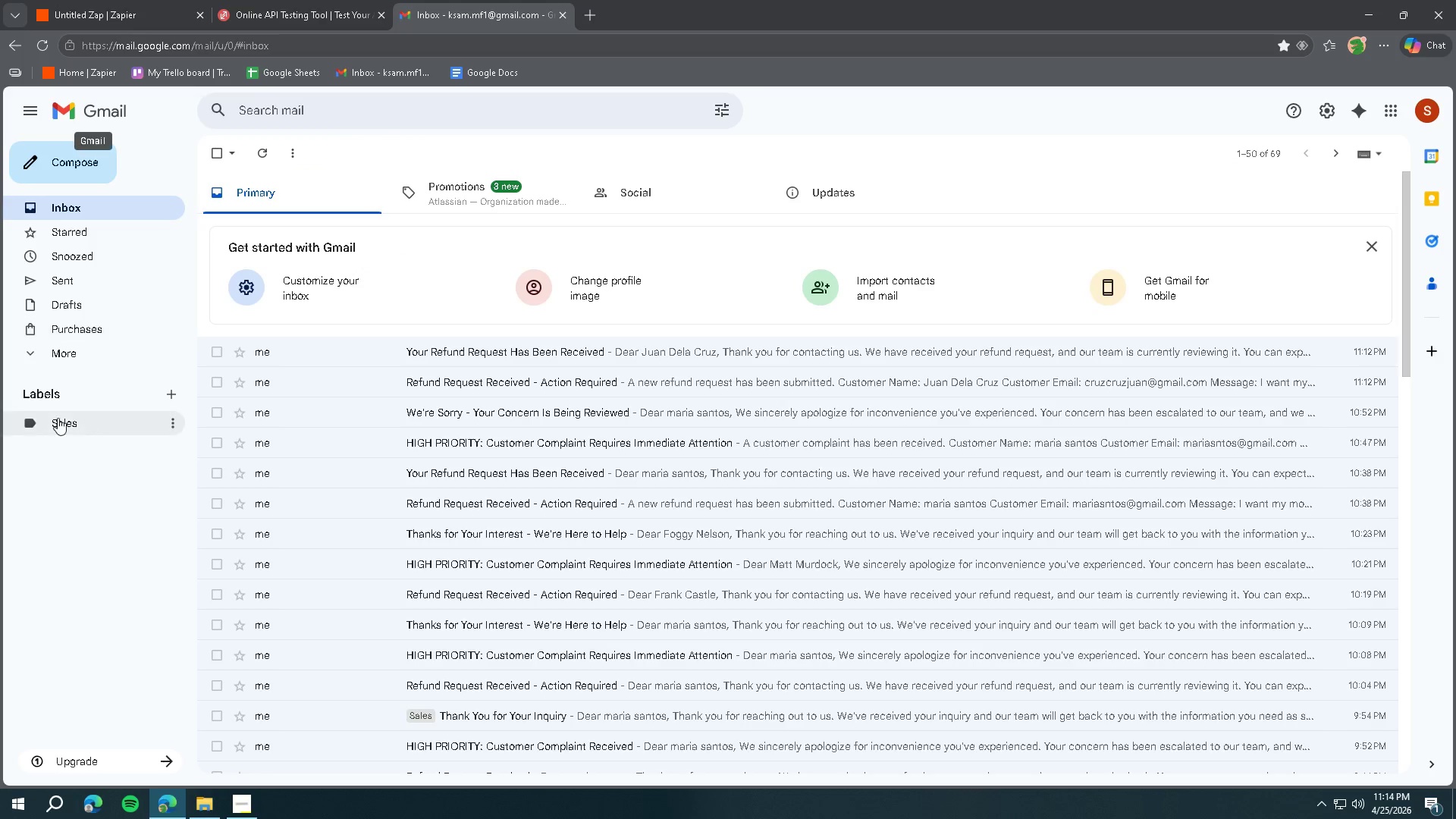 
left_click([57, 417])
 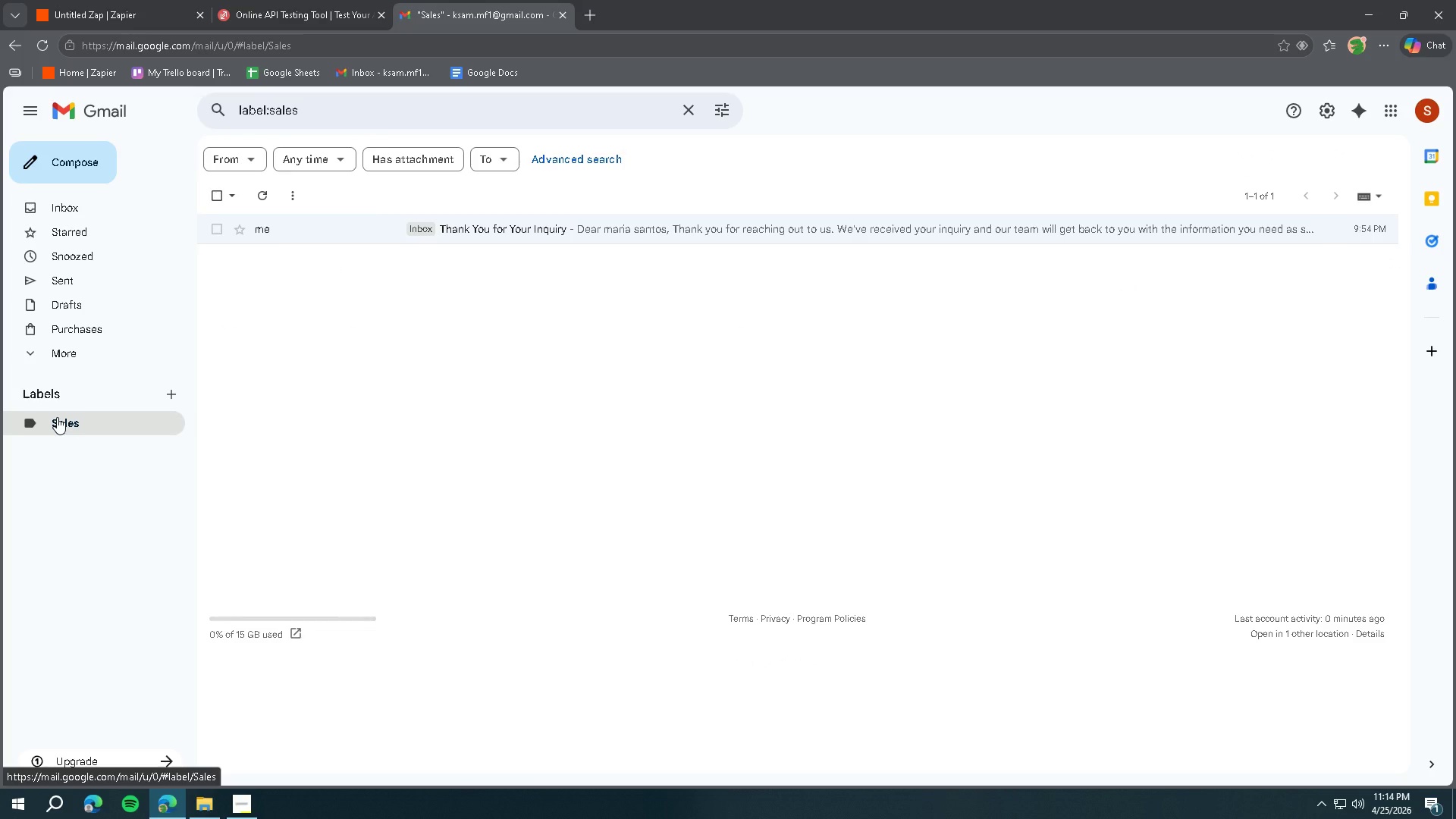 
wait(12.69)
 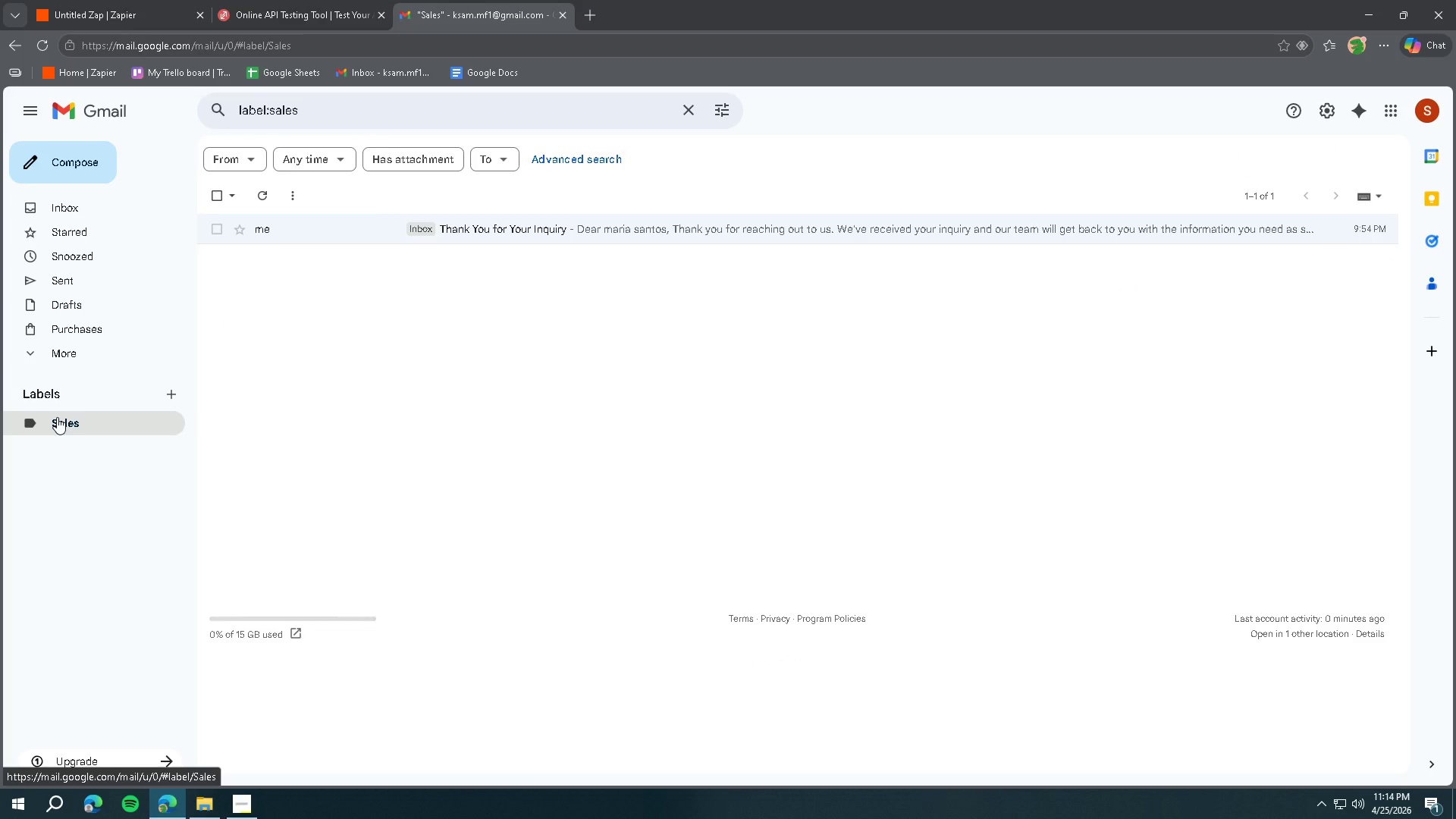 
left_click([273, 6])
 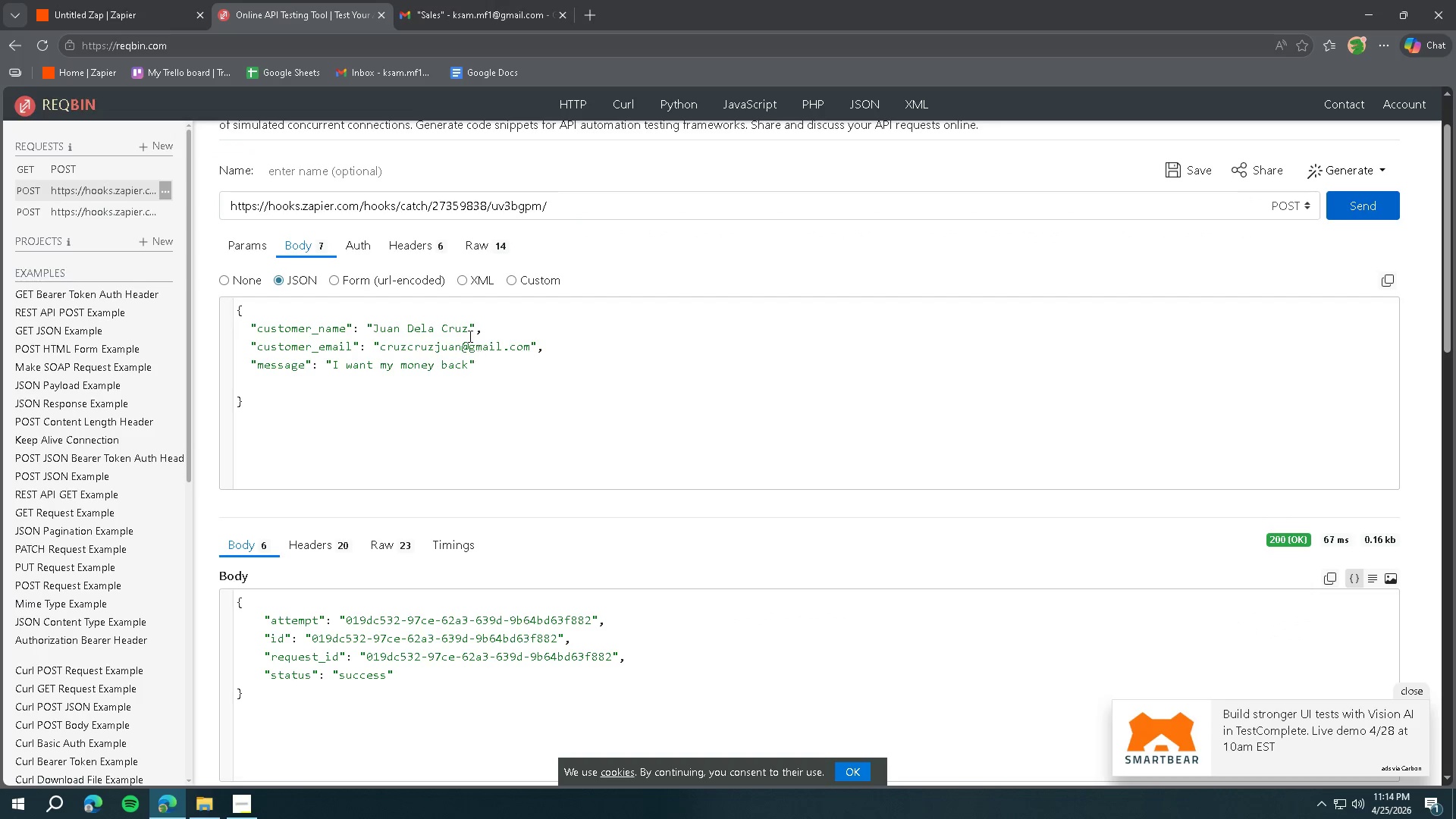 
left_click_drag(start_coordinate=[468, 331], to_coordinate=[377, 330])
 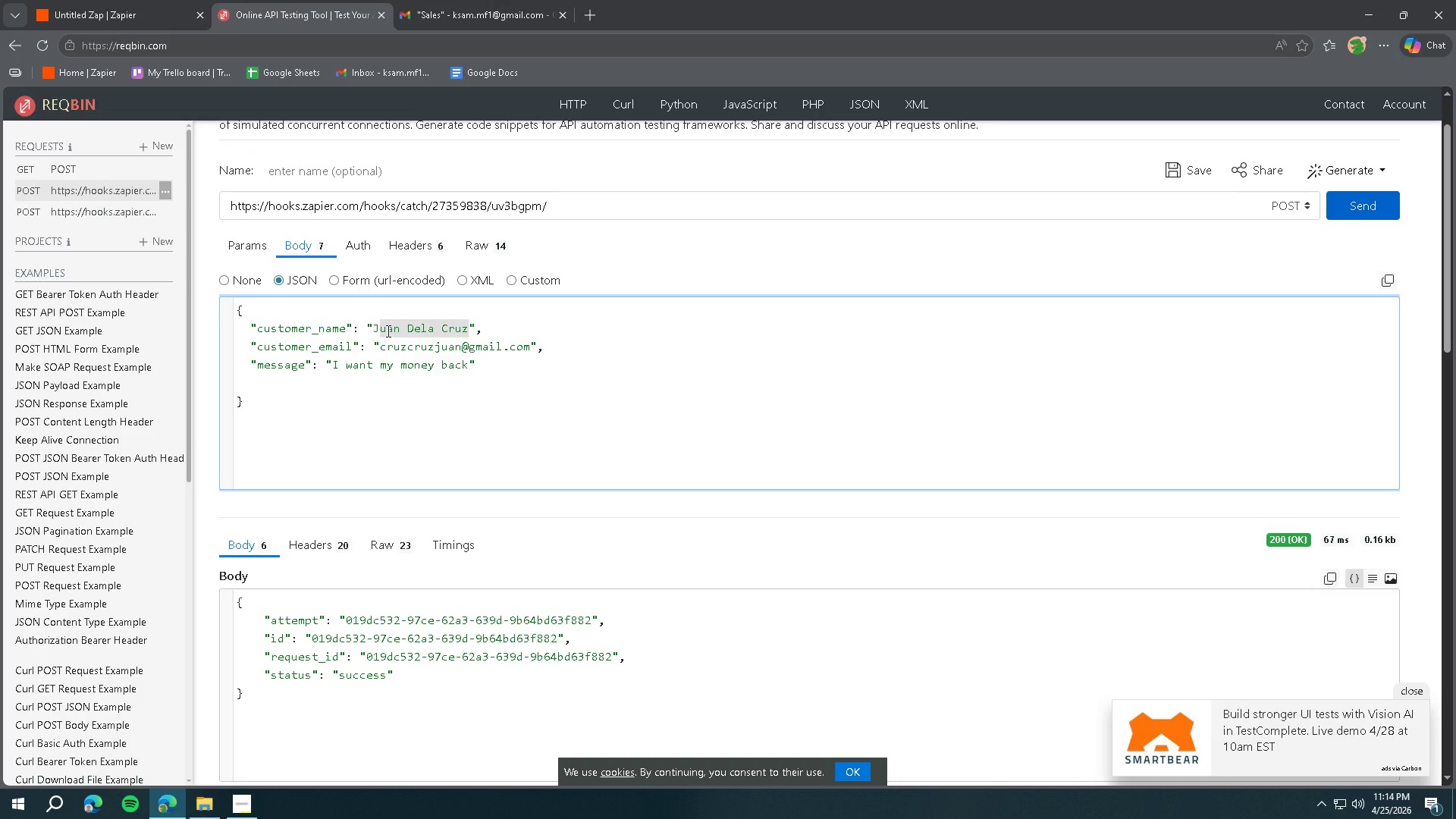 
key(Backspace)
 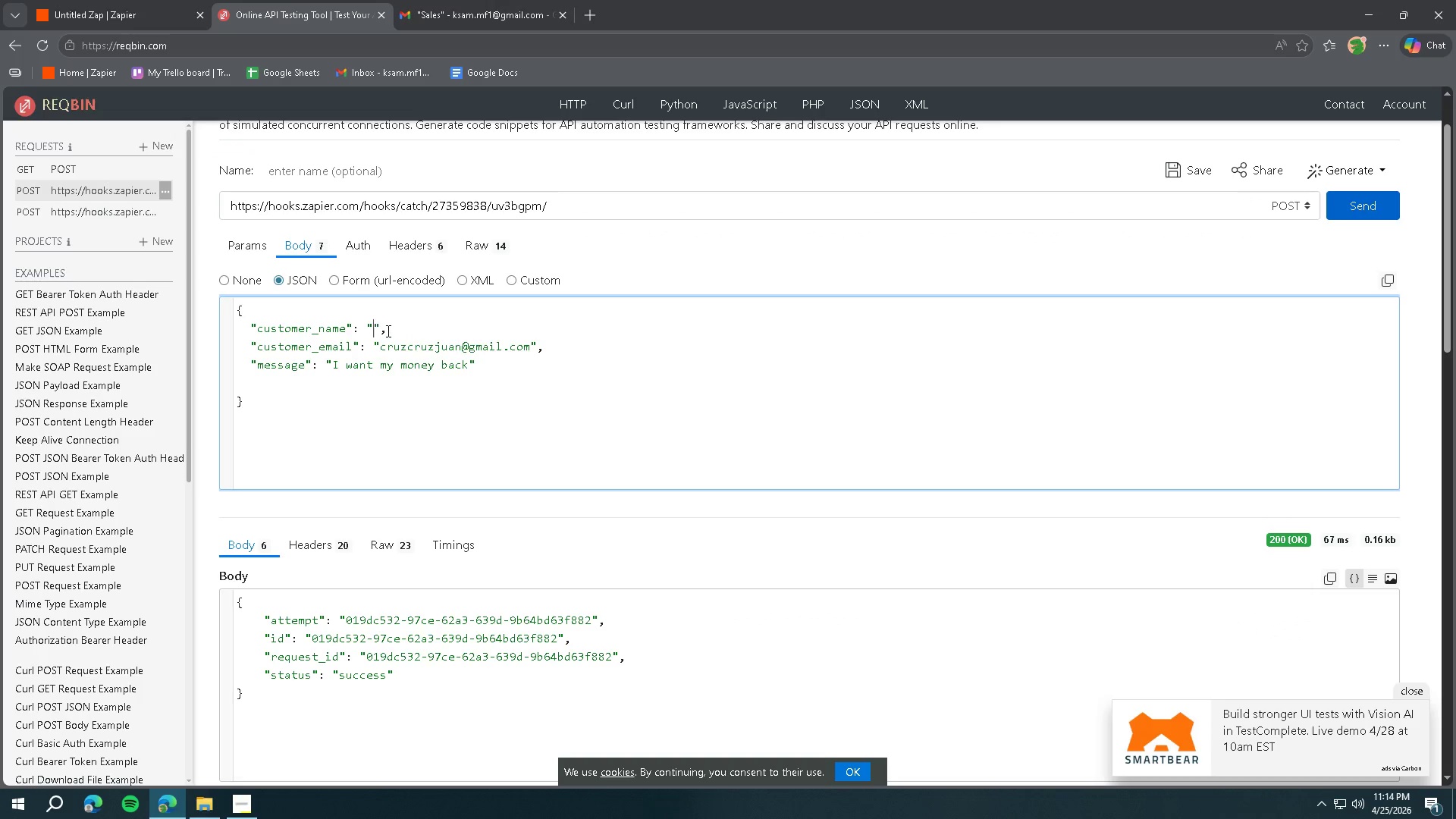 
key(Backspace)
 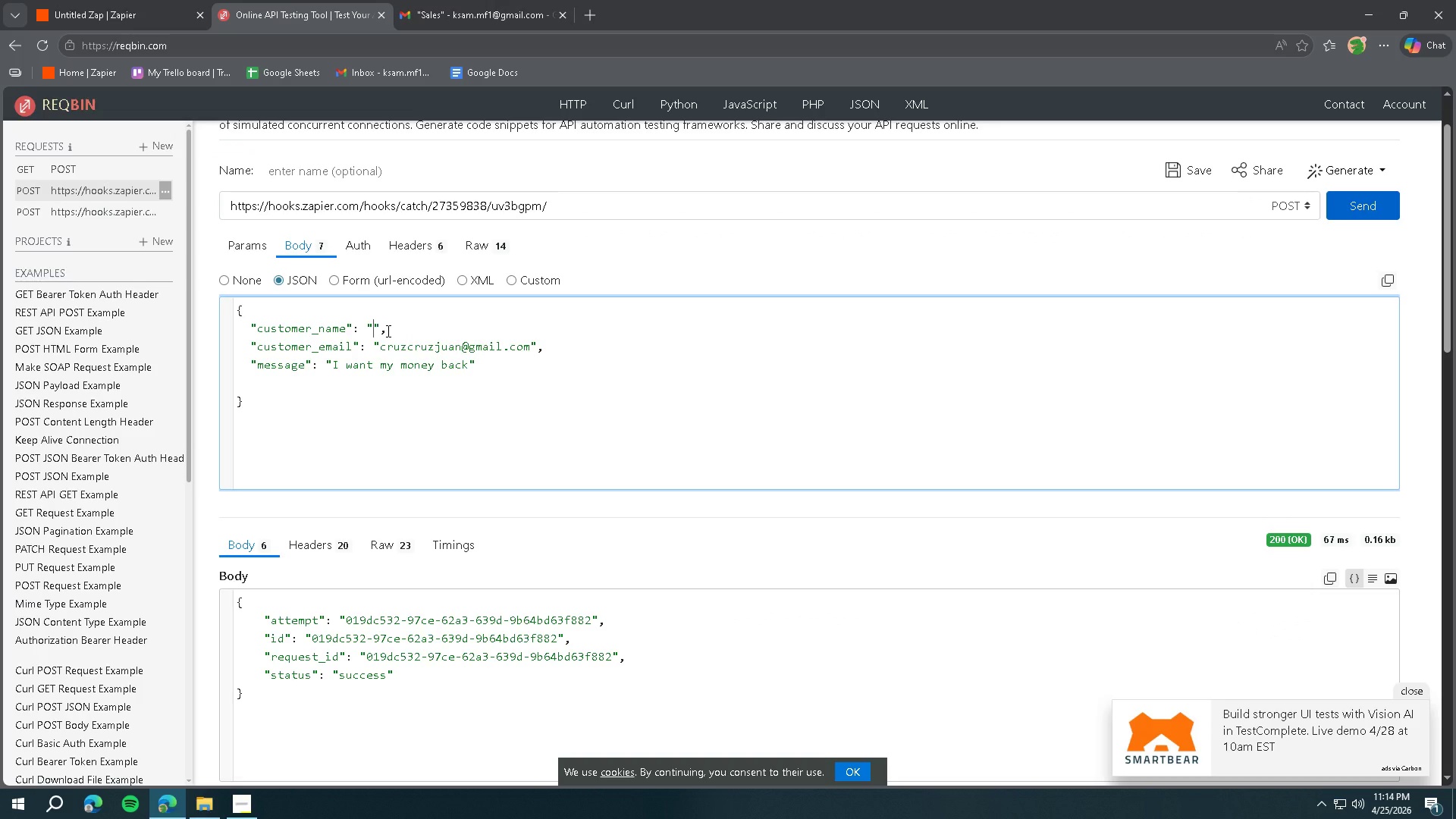 
hold_key(key=ShiftLeft, duration=0.39)
 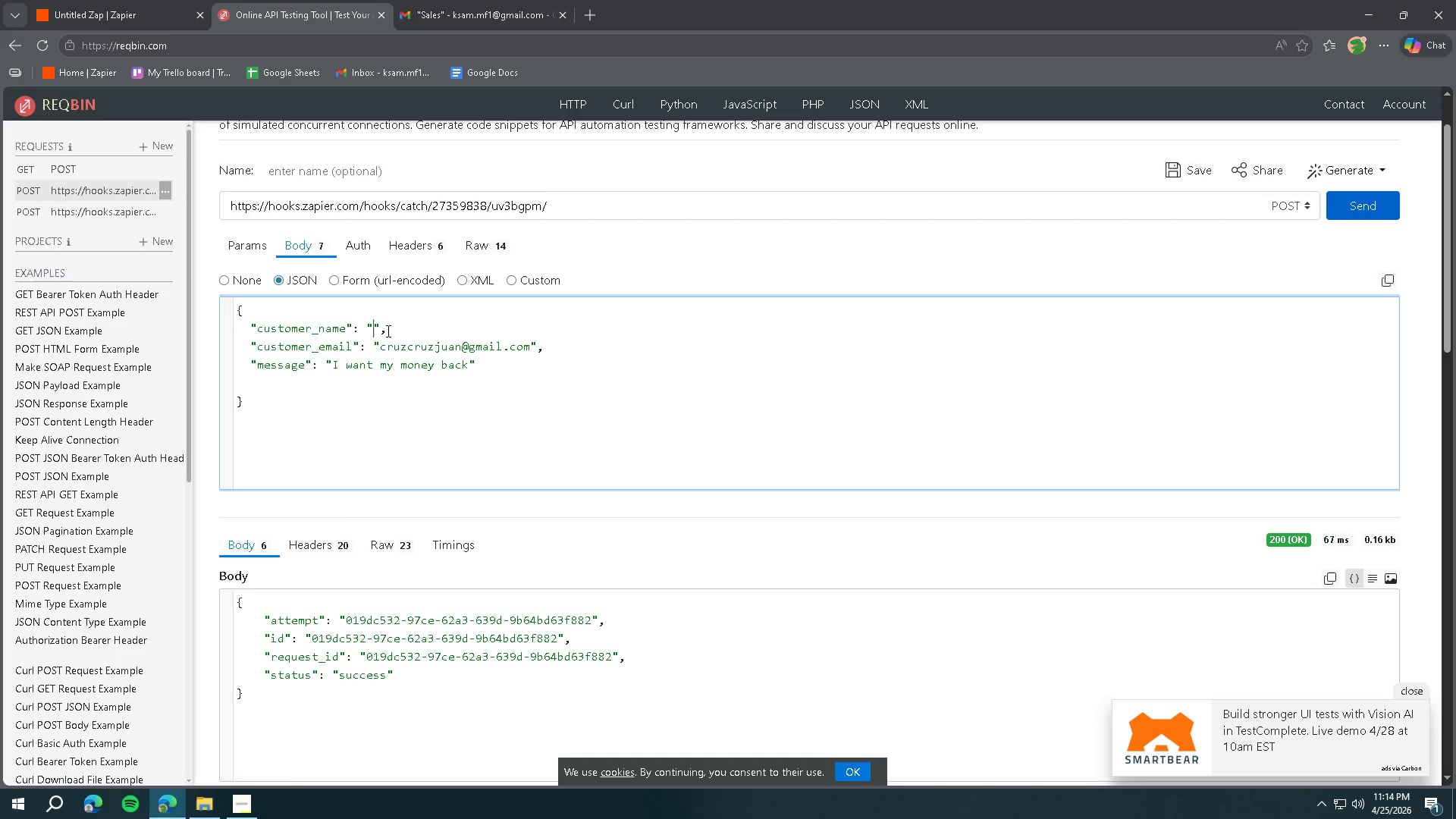 
type(Tony Stark)
 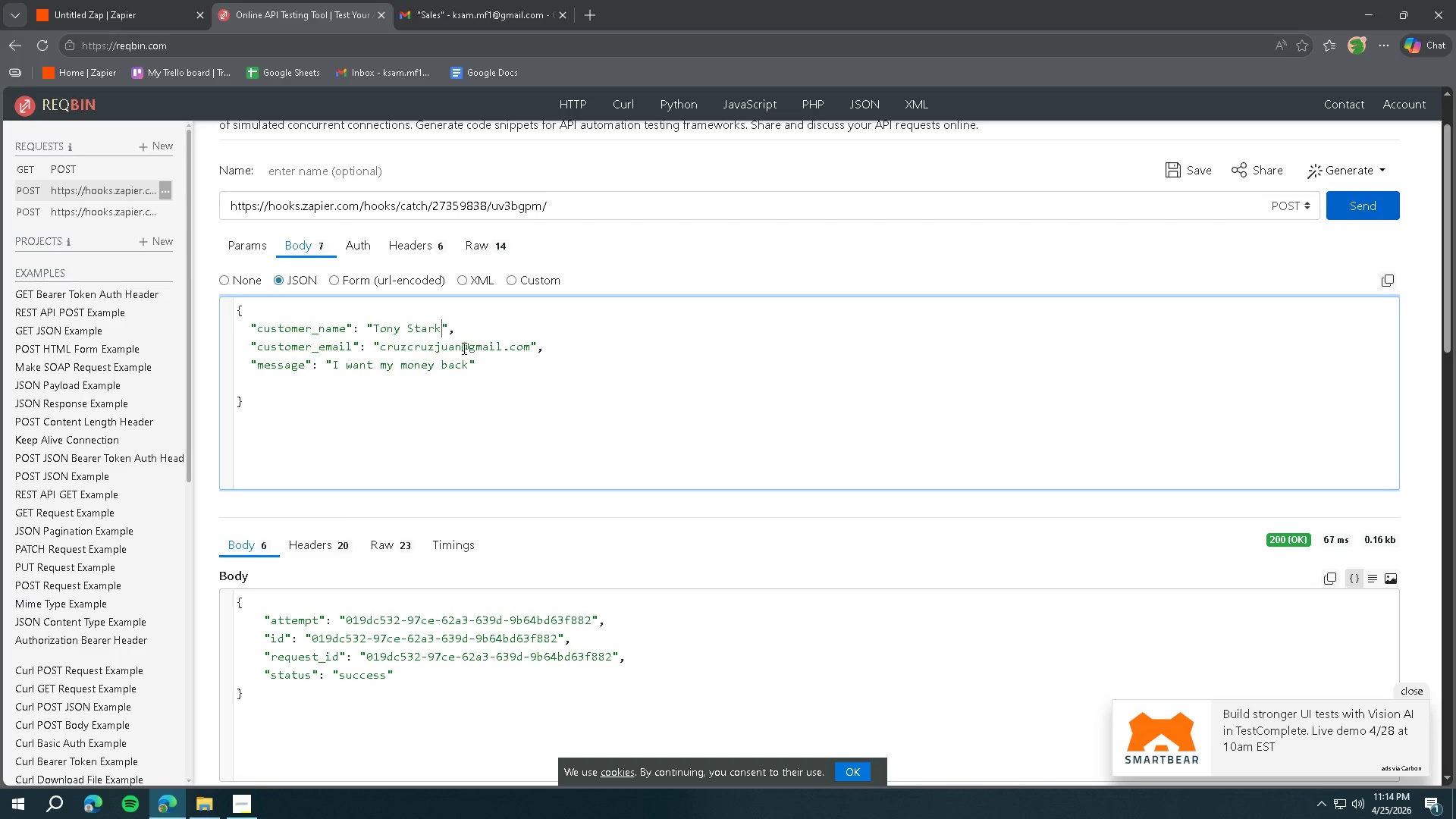 
left_click_drag(start_coordinate=[463, 346], to_coordinate=[379, 349])
 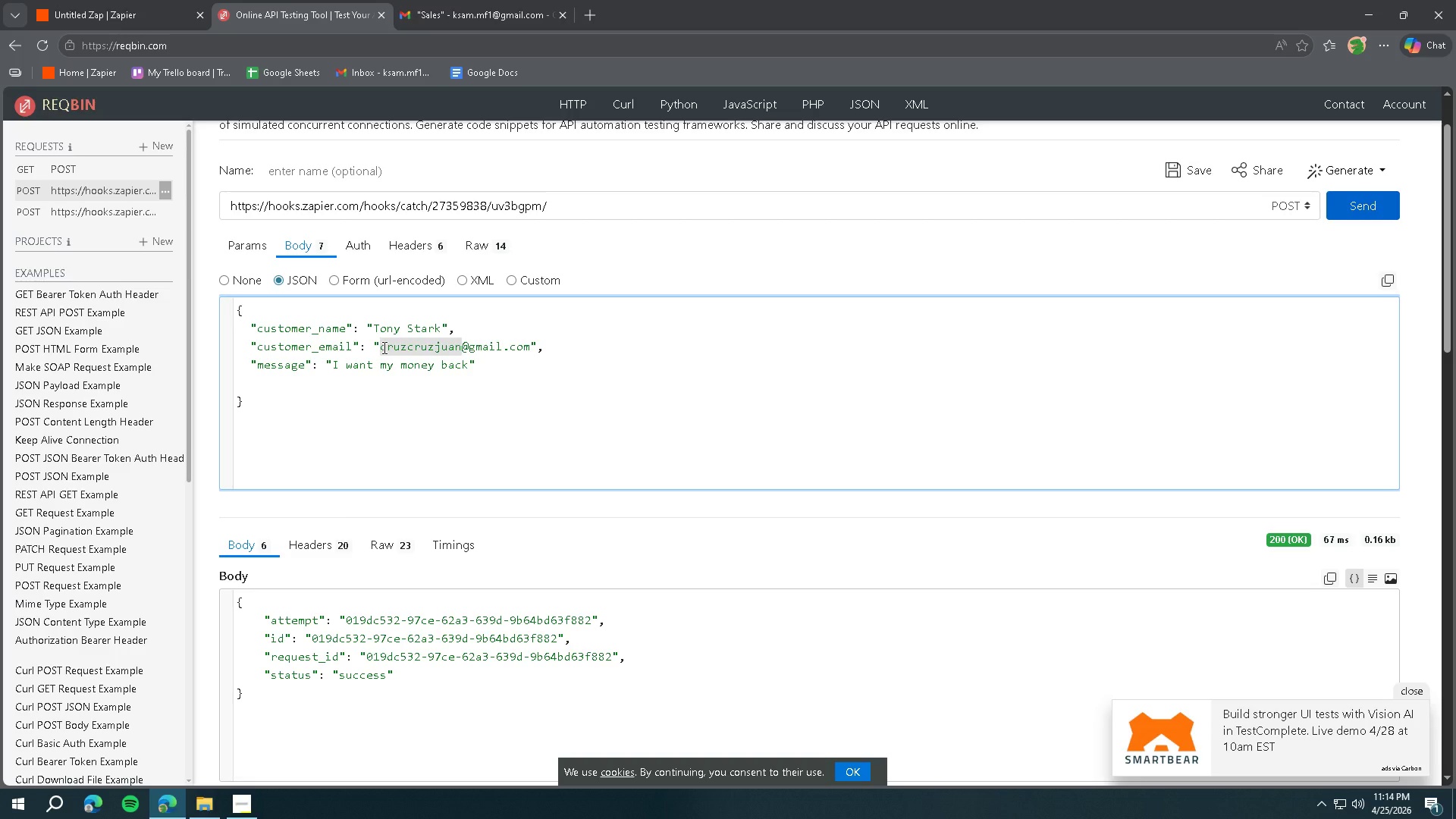 
type(iams)
key(Backspace)
type(tonystark)
 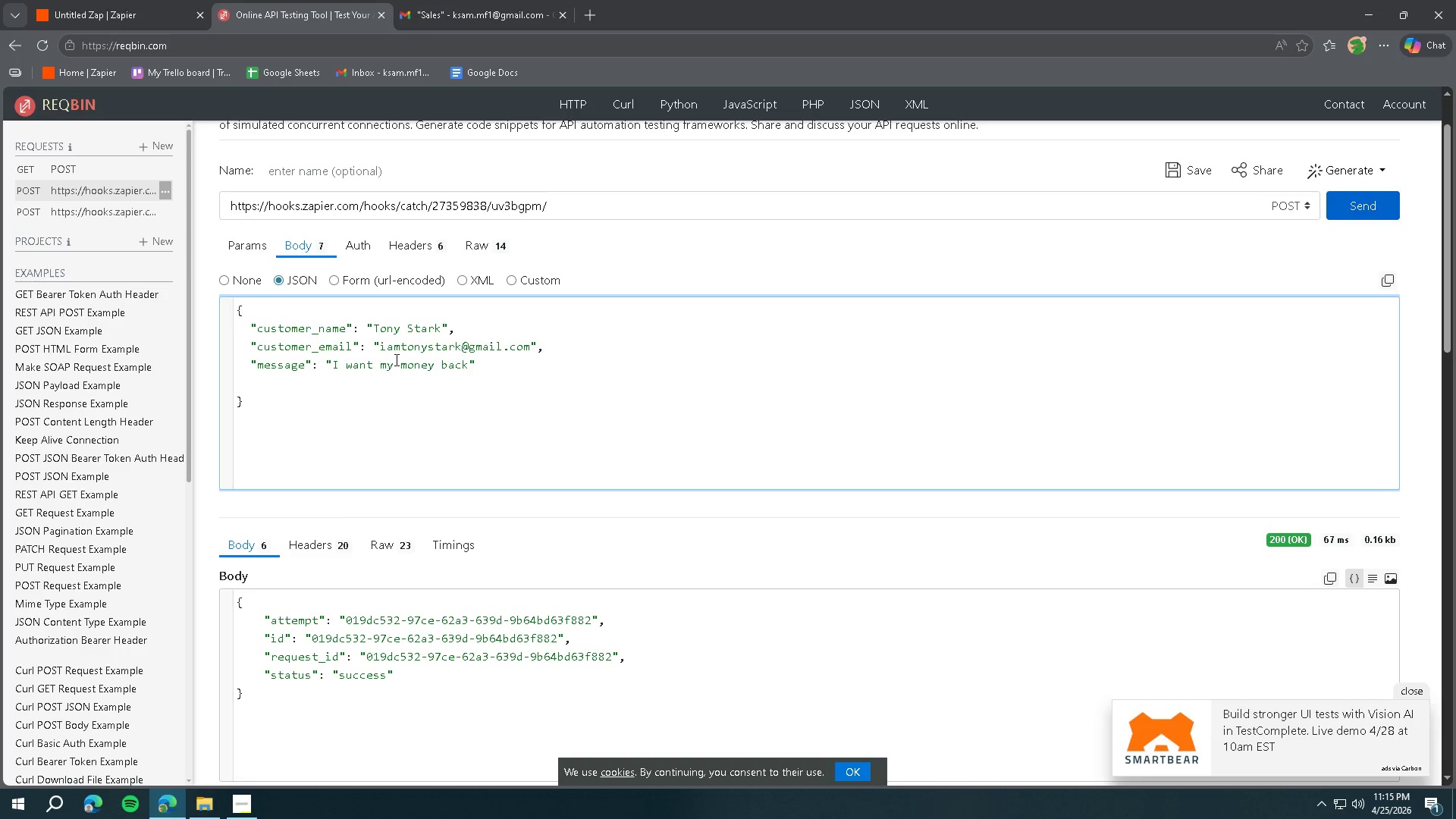 
left_click([437, 378])
 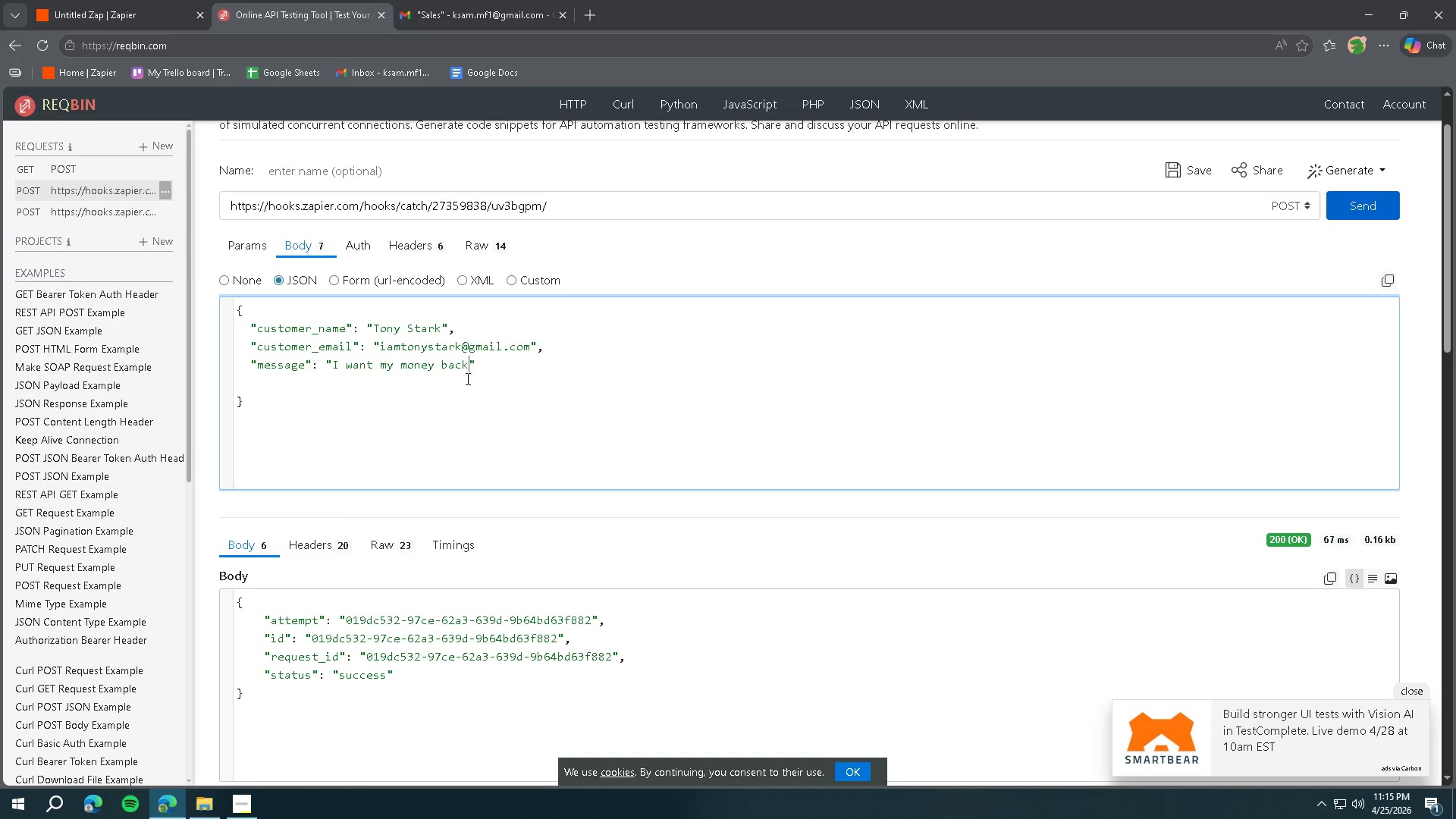 
left_click_drag(start_coordinate=[469, 367], to_coordinate=[333, 372])
 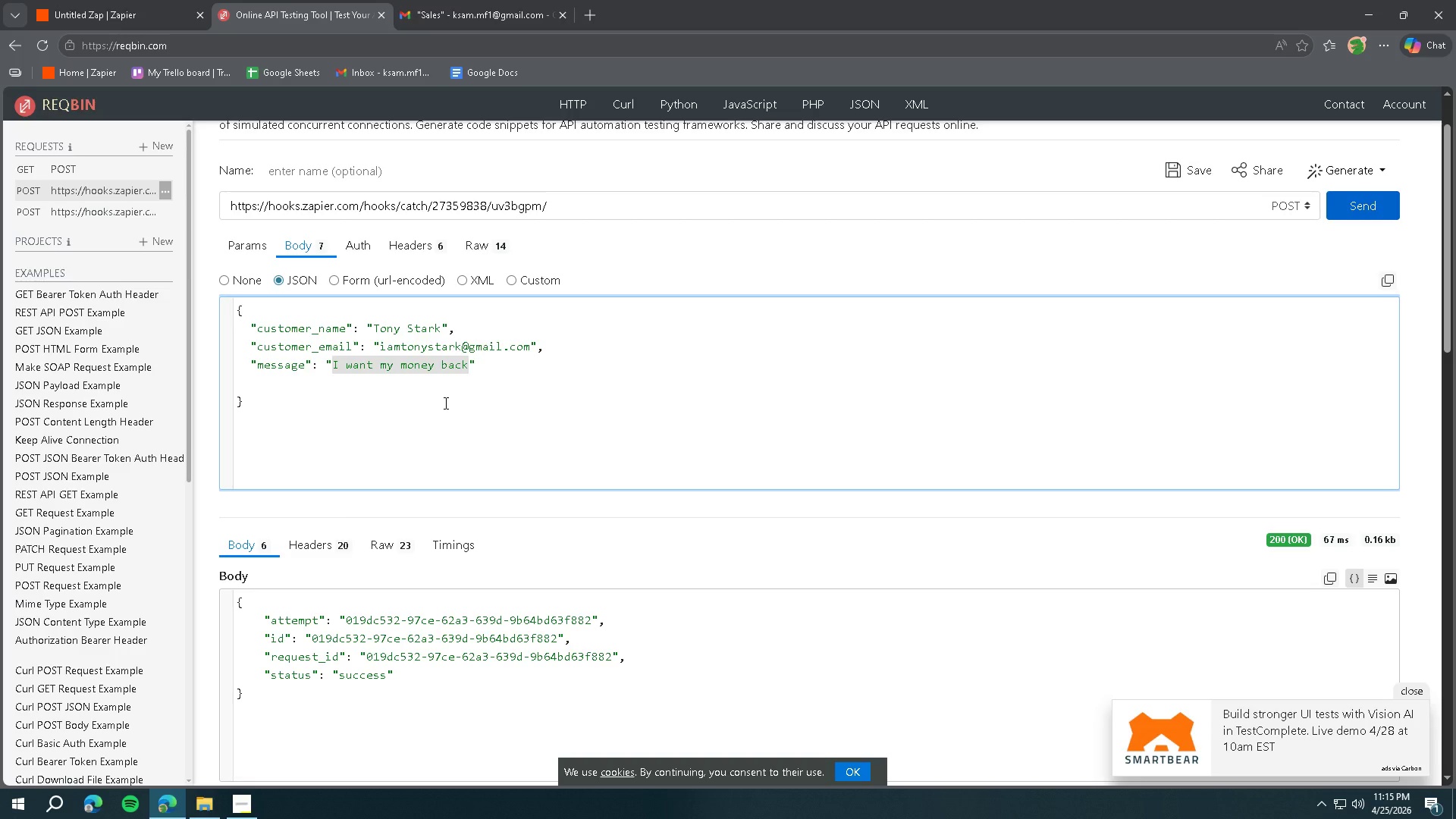 
type(The stitching is coming loose)
 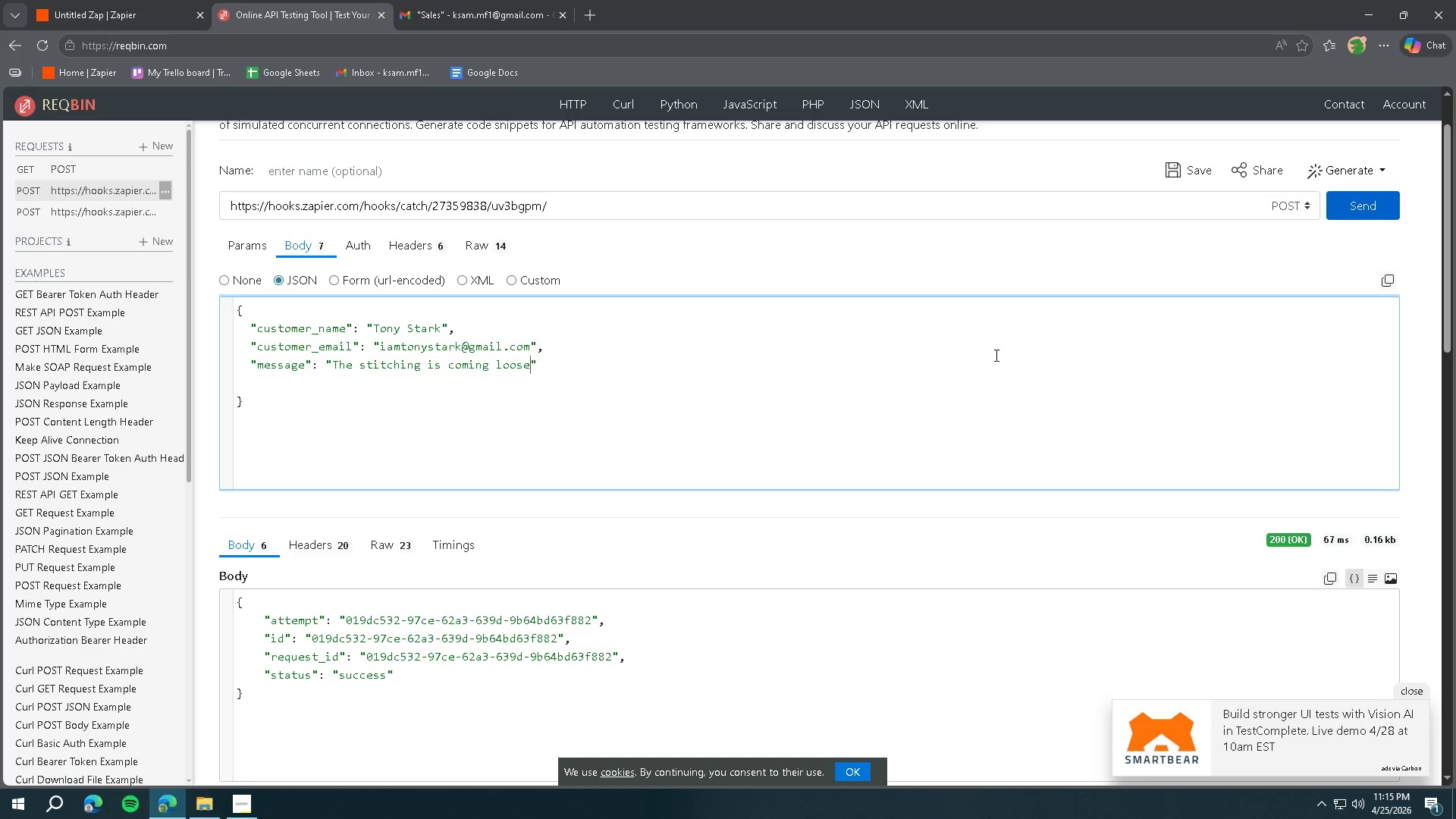 
mouse_move([1335, 237])
 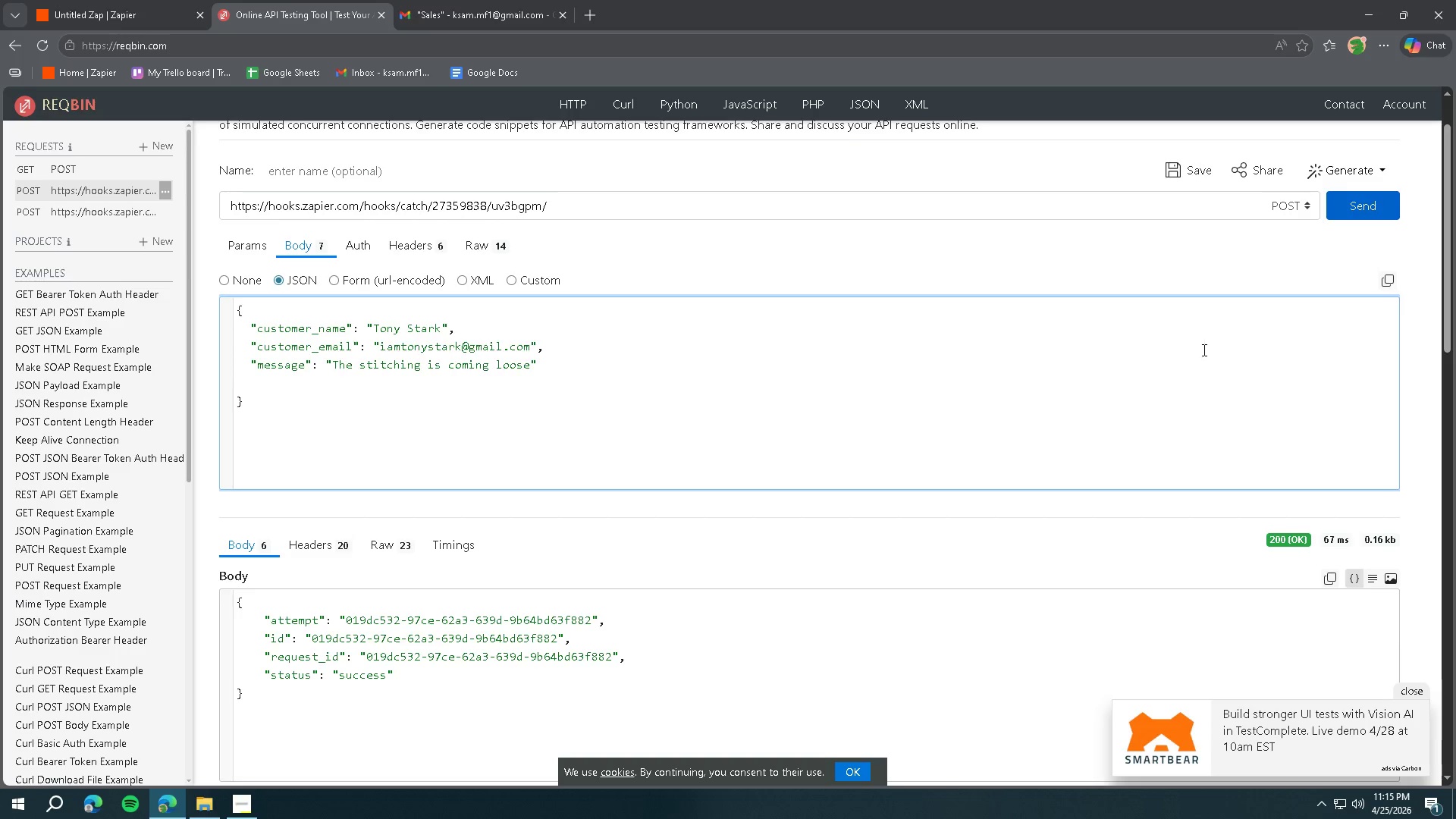 
scroll: coordinate [1209, 350], scroll_direction: up, amount: 1.0
 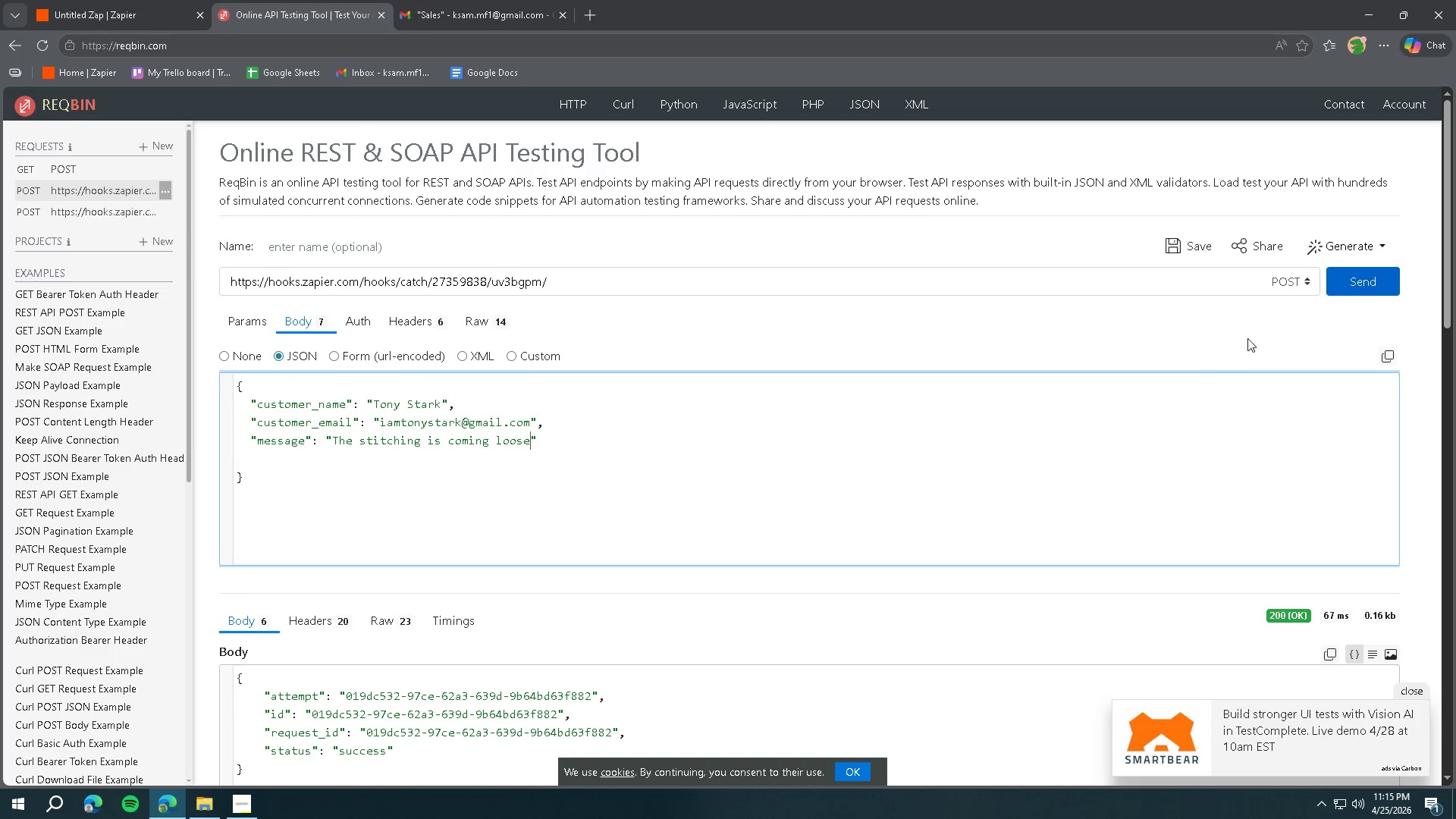 
mouse_move([1354, 287])
 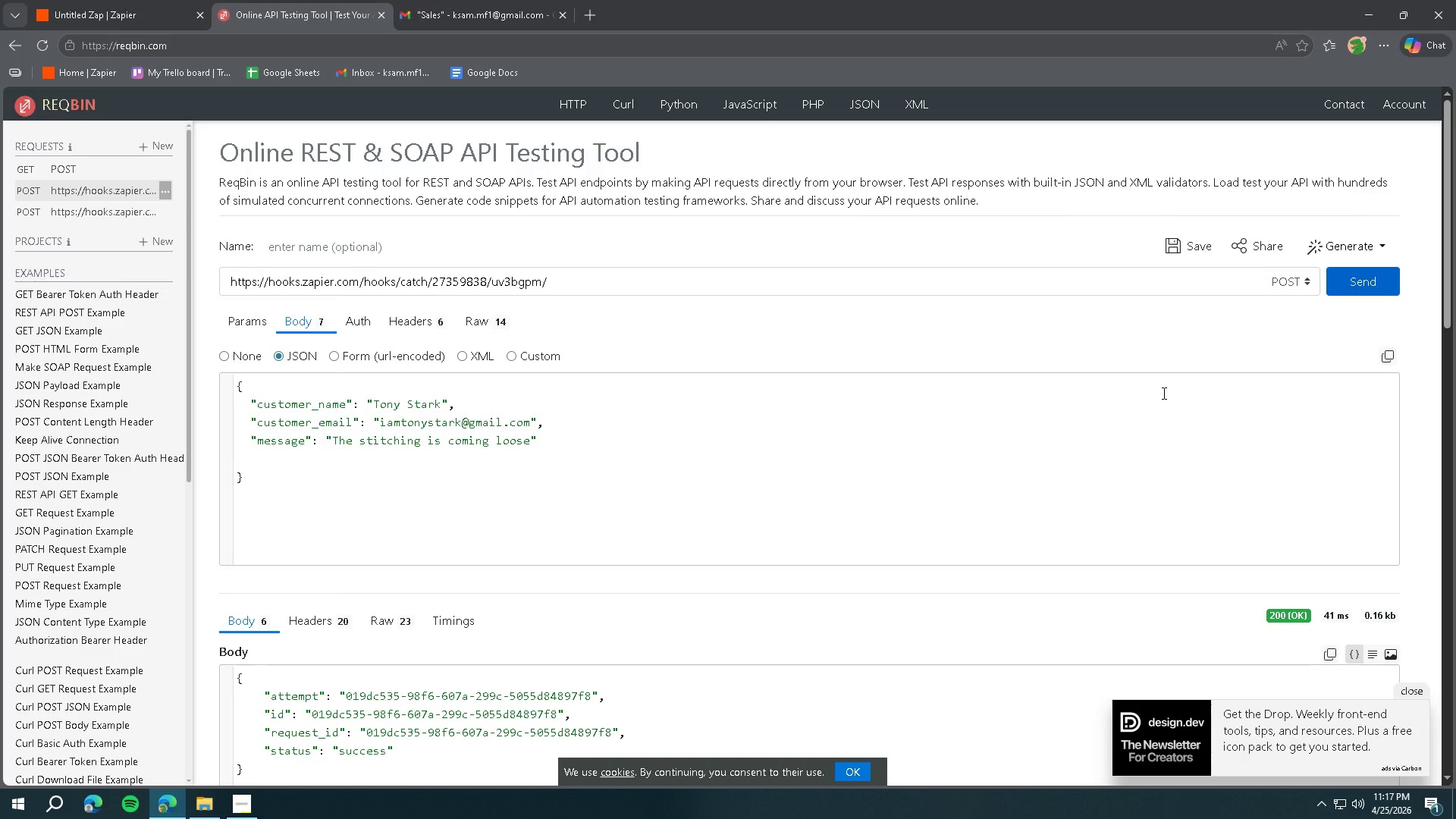 
wait(116.97)
 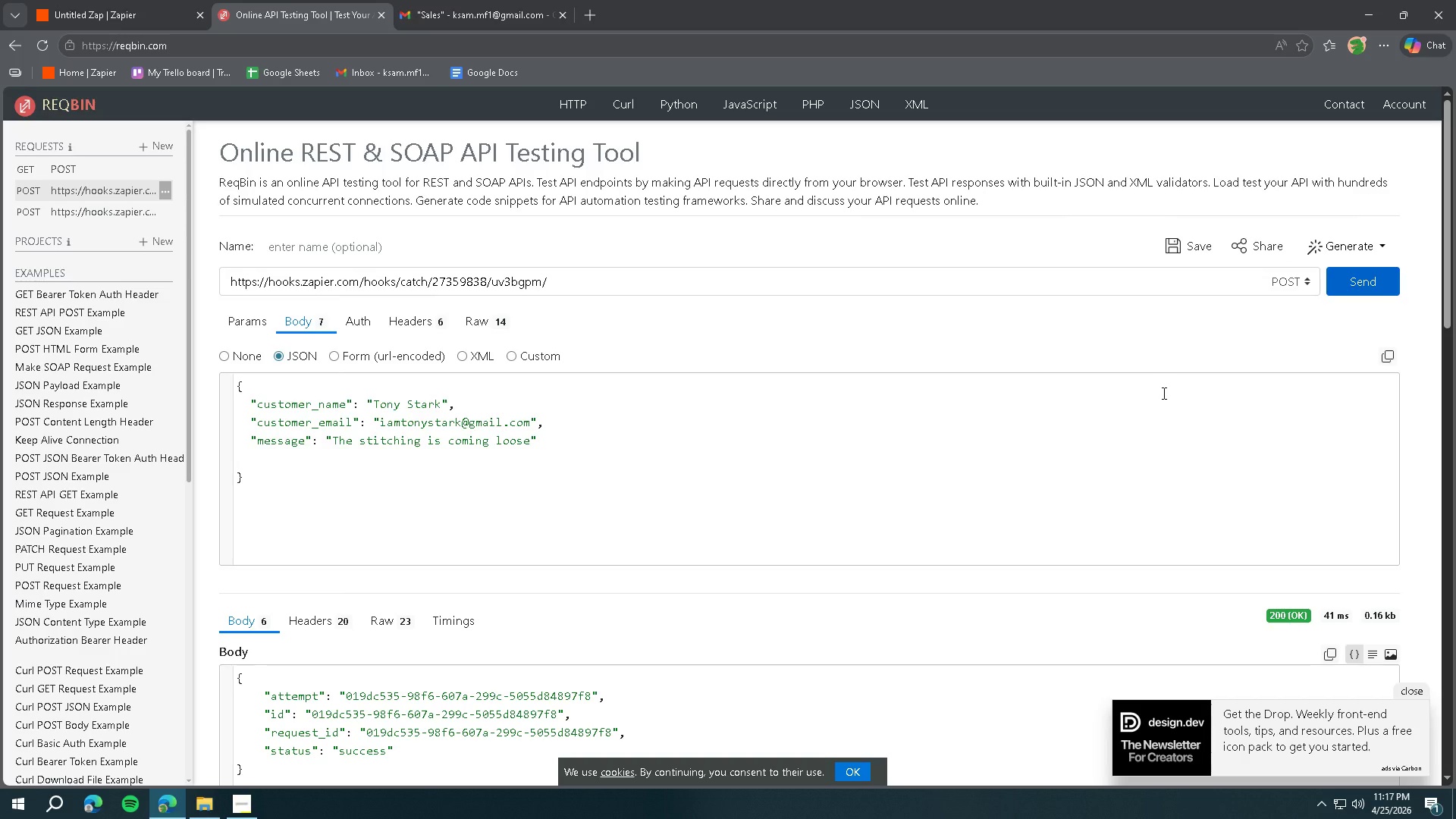 
left_click([475, 0])
 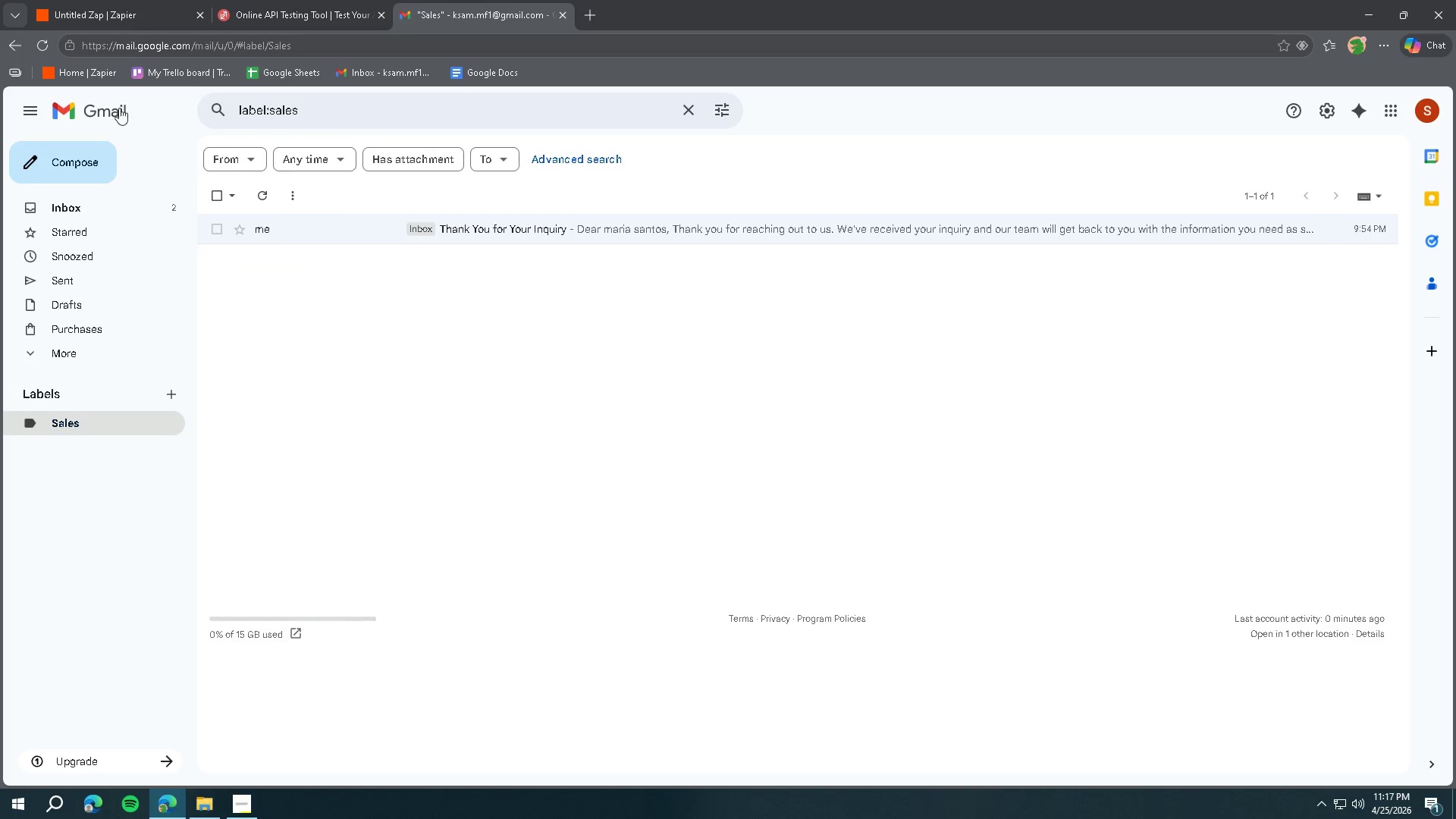 
left_click([106, 107])
 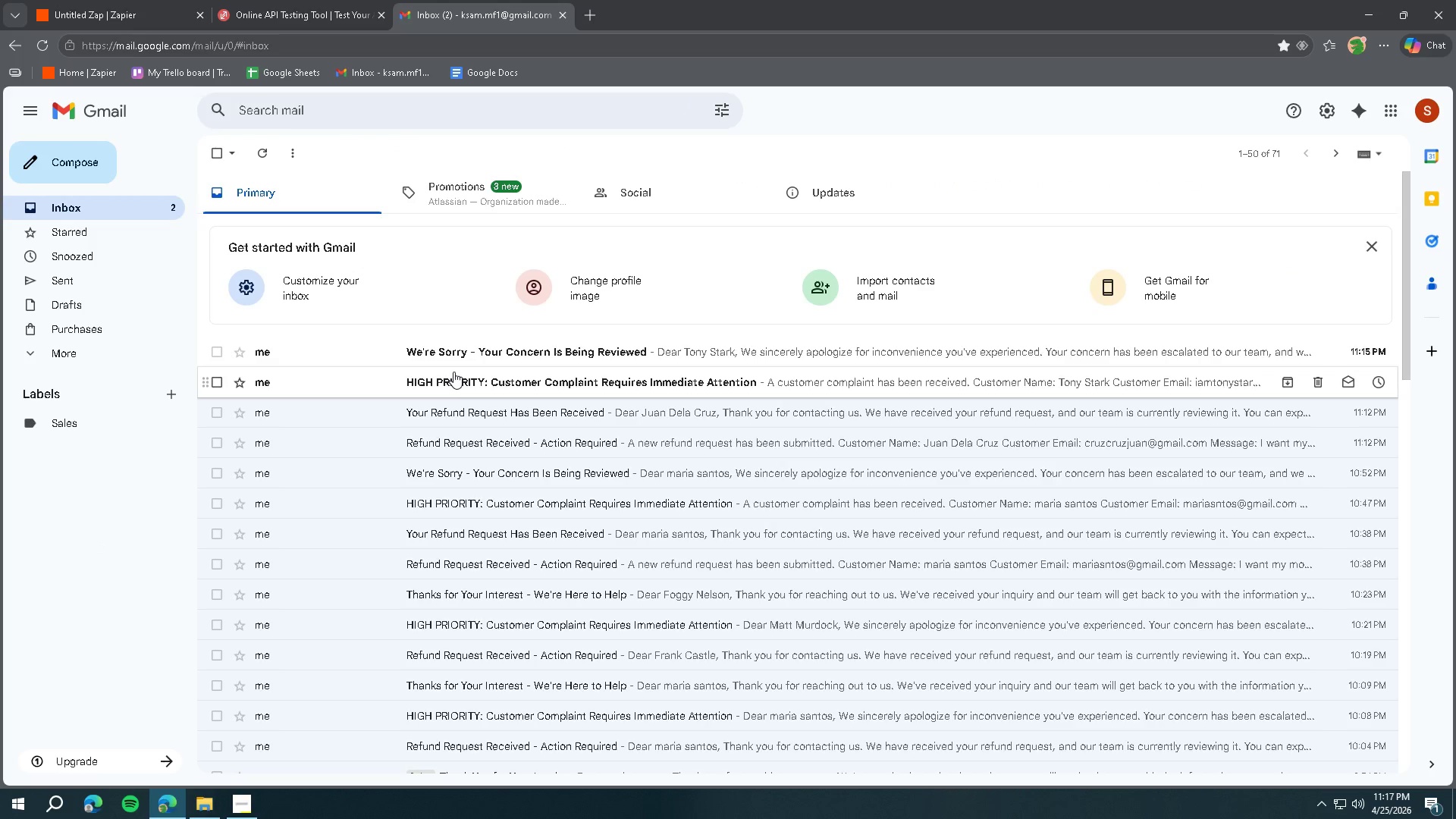 
left_click([453, 372])
 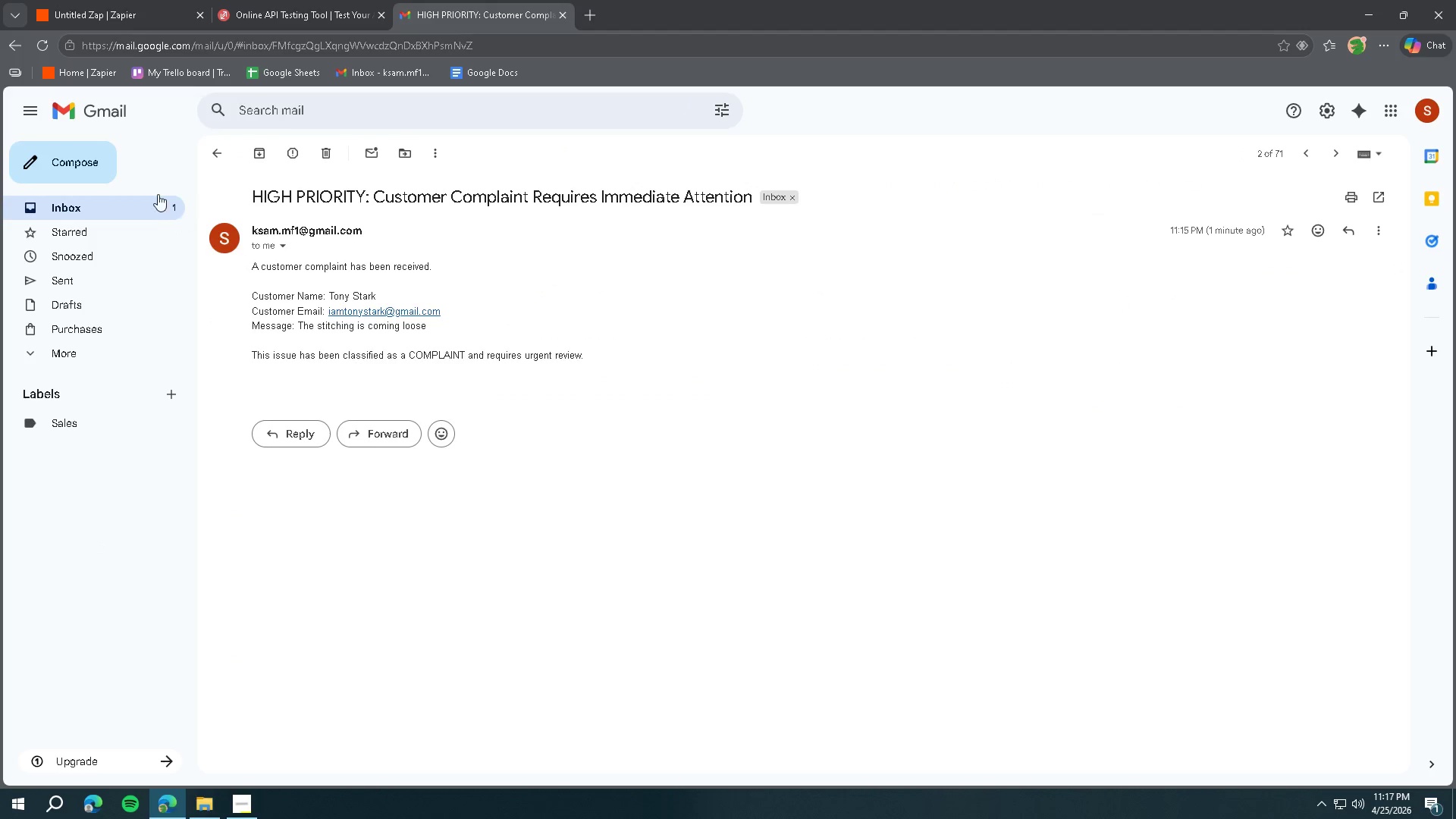 
left_click([100, 109])
 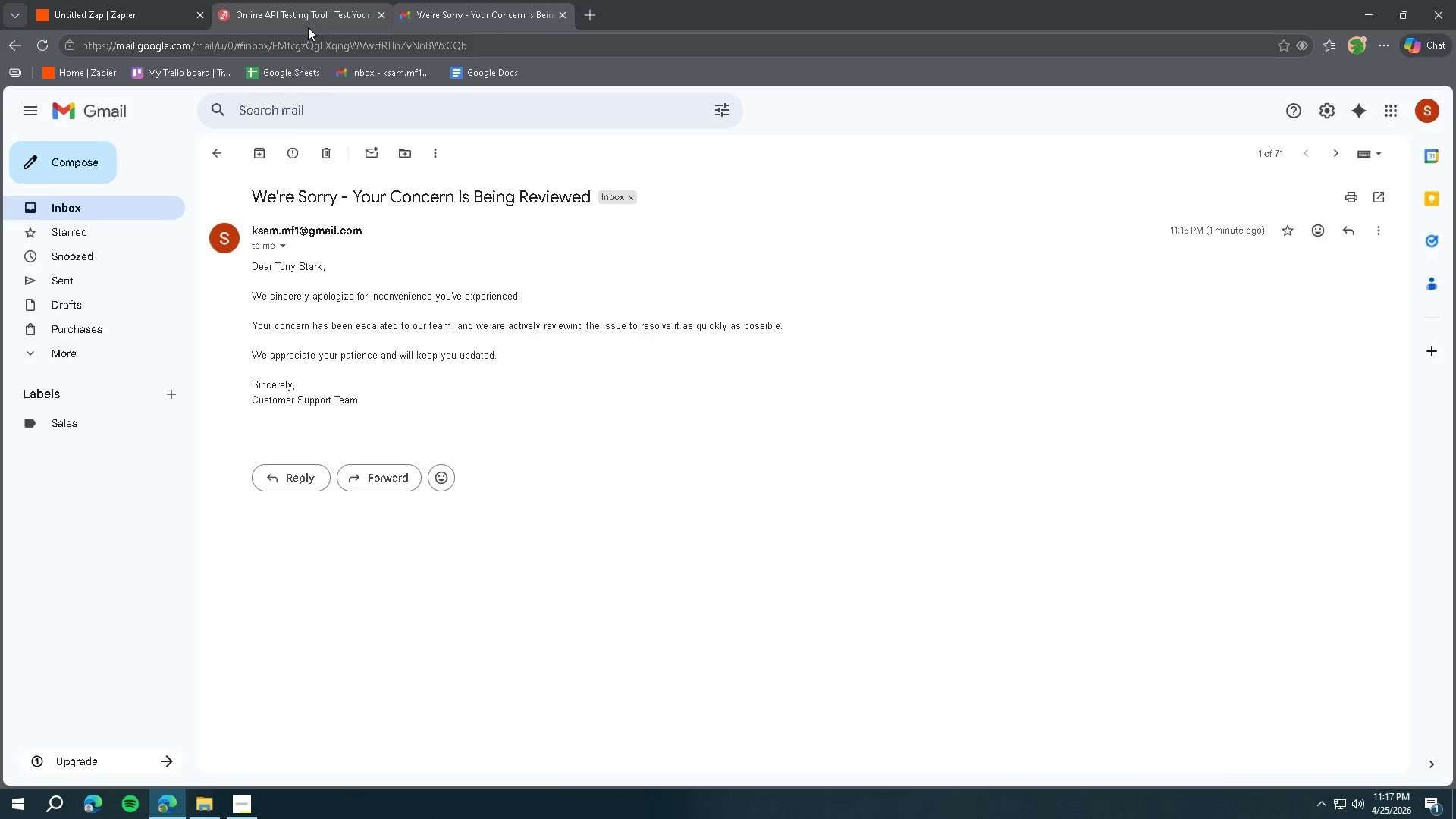 
wait(7.06)
 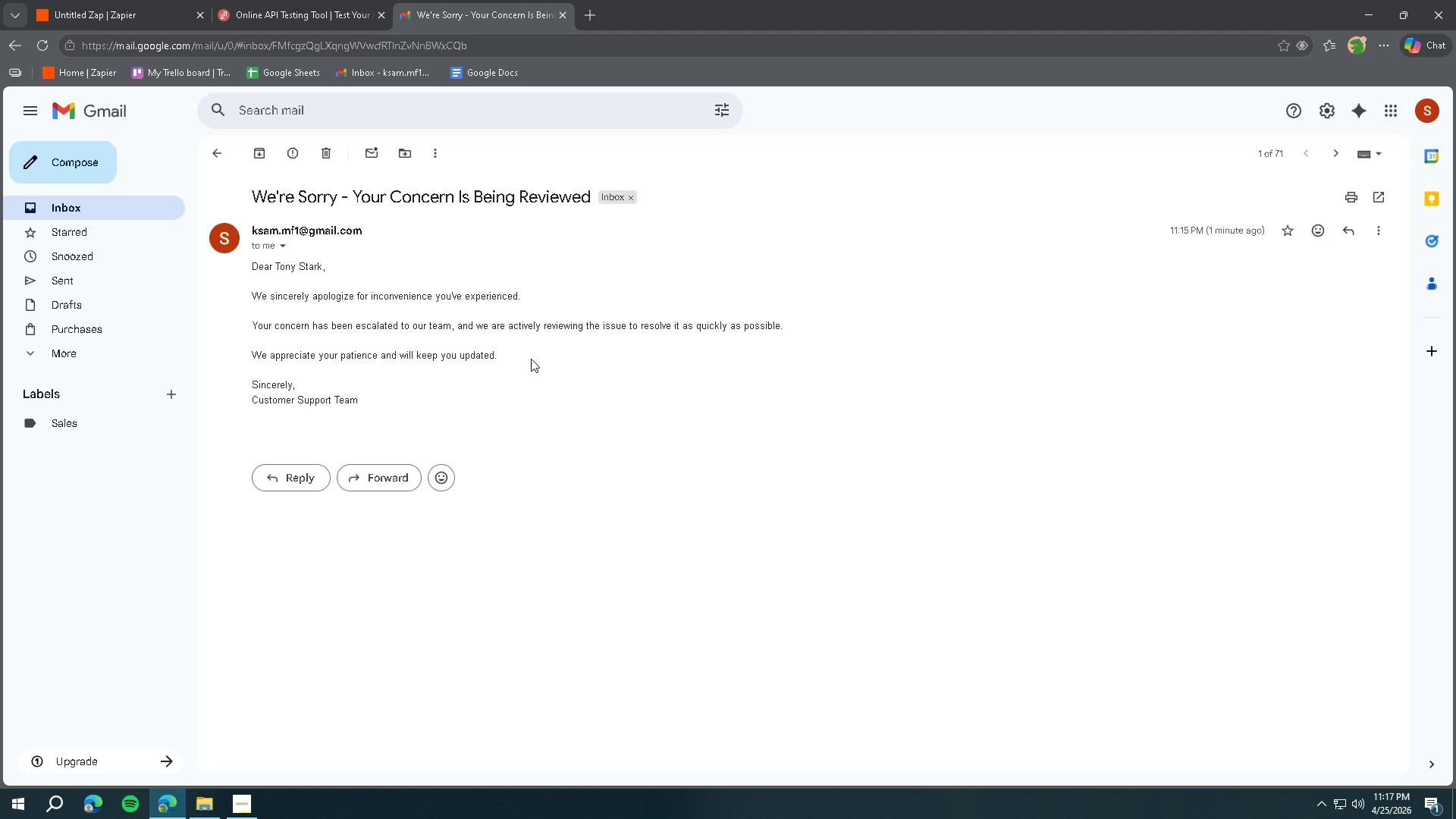 
left_click_drag(start_coordinate=[441, 406], to_coordinate=[375, 411])
 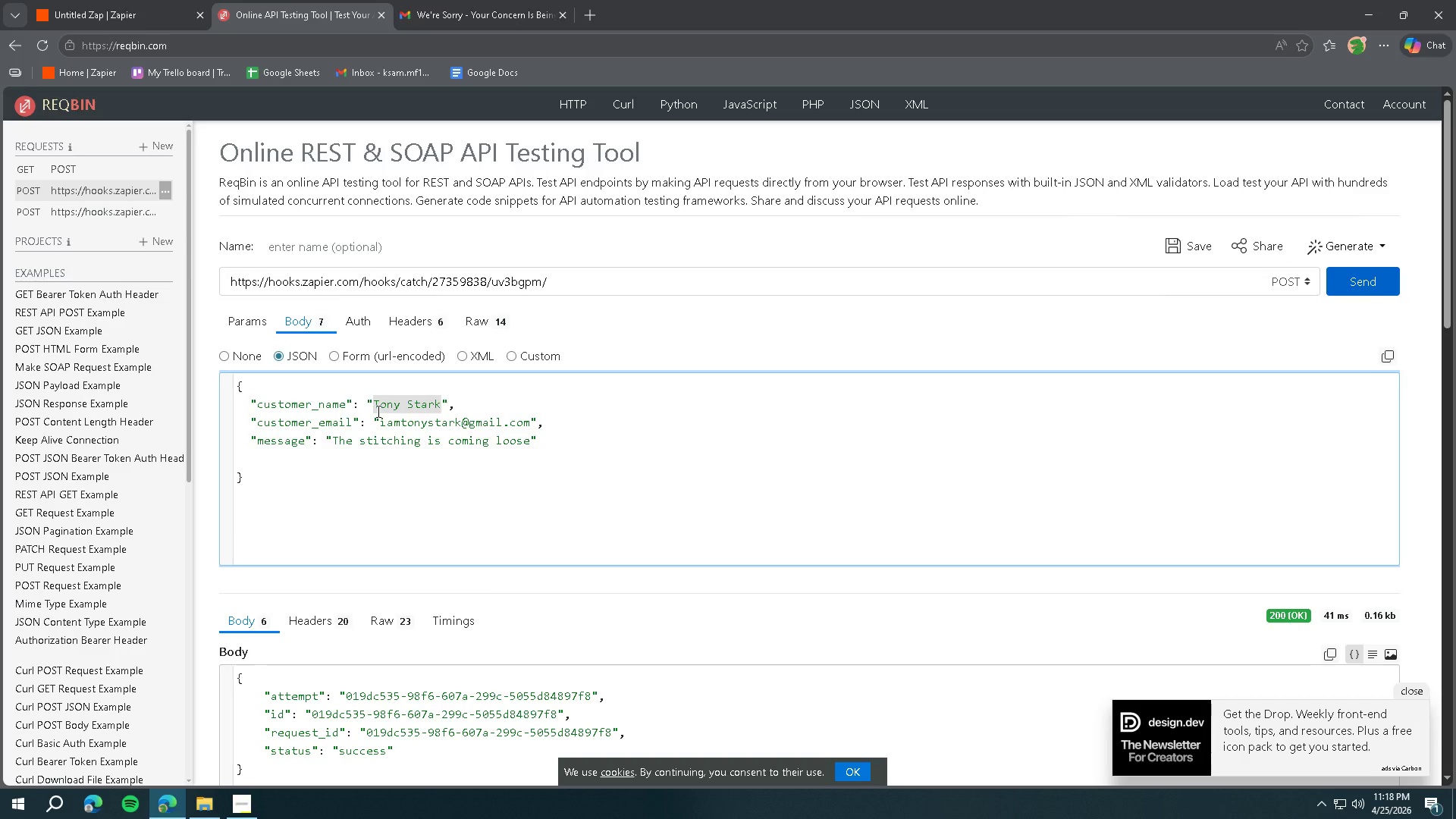 
wait(59.06)
 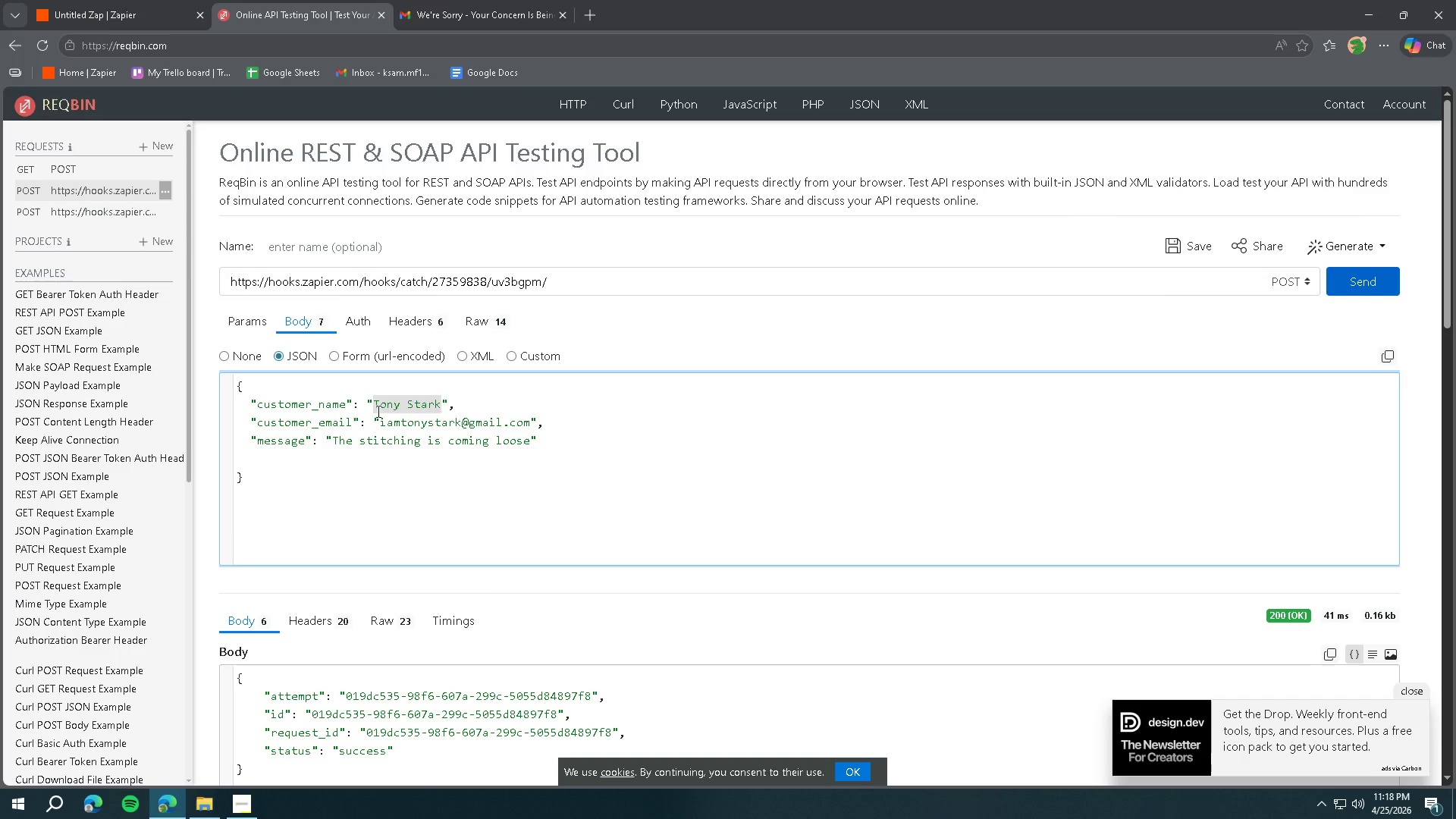 
type(Pedro )
key(Backspace)
key(Backspace)
key(Backspace)
key(Backspace)
key(Backspace)
key(Backspace)
 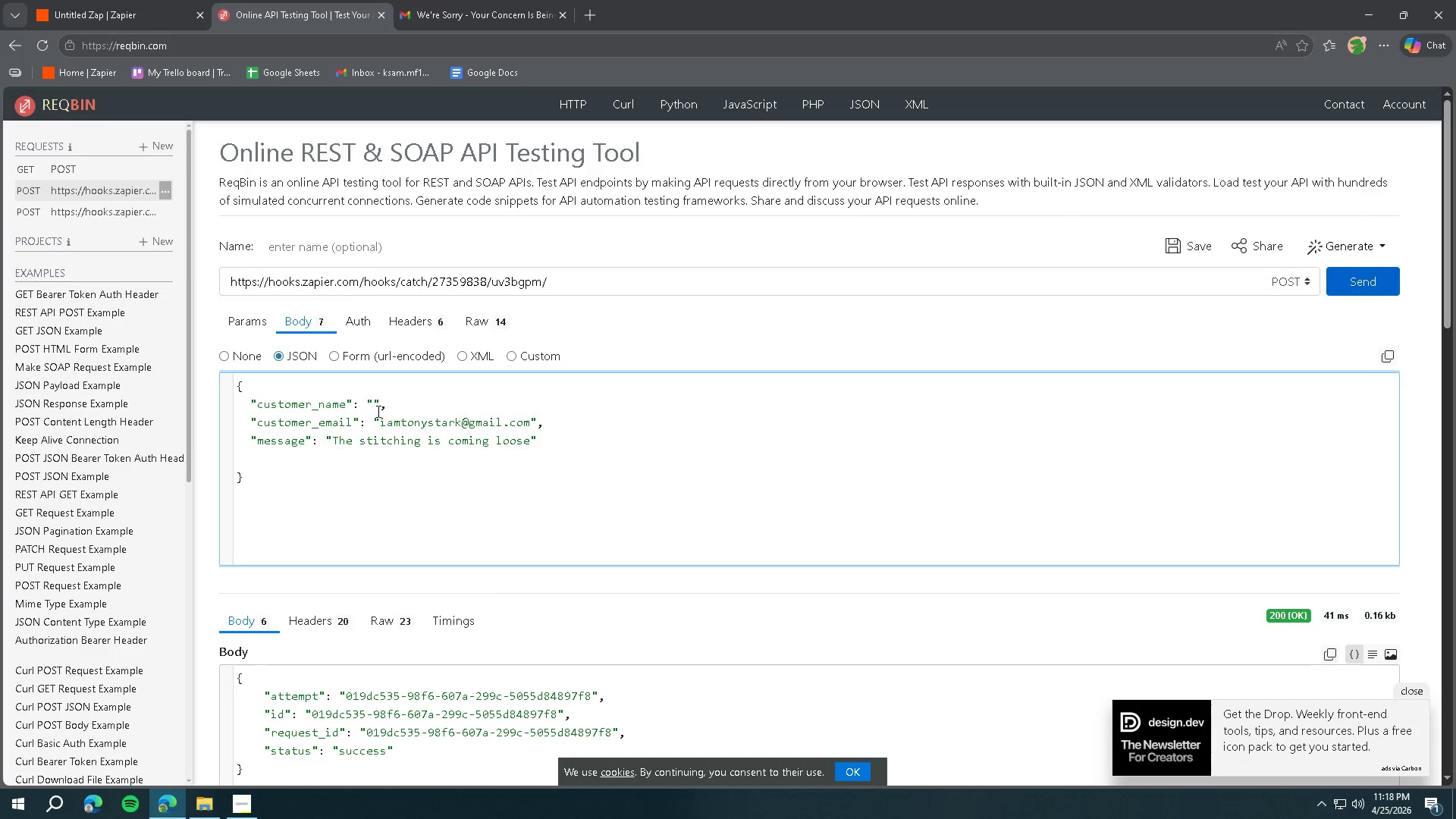 
hold_key(key=ShiftLeft, duration=0.41)
 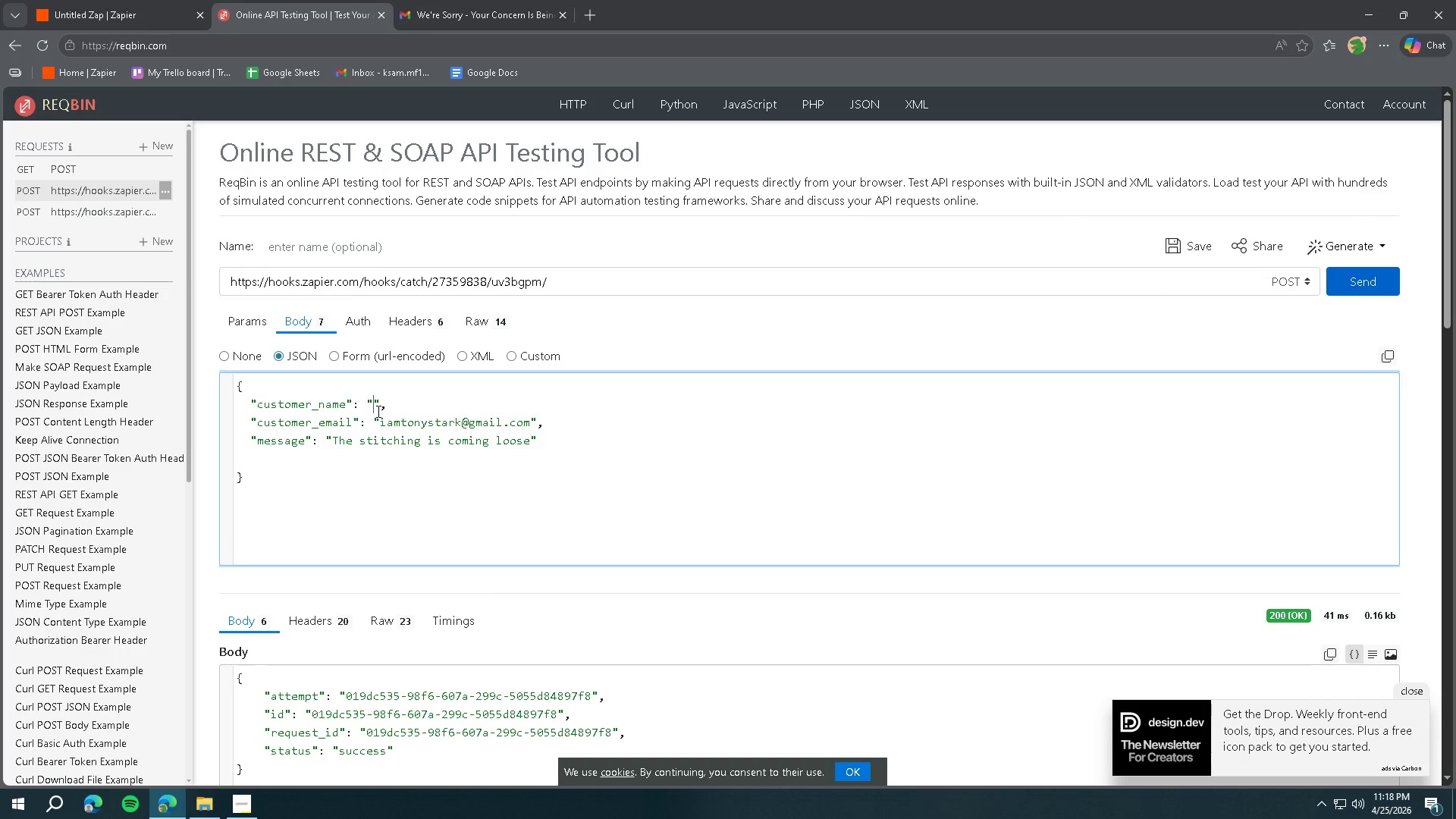 
wait(7.11)
 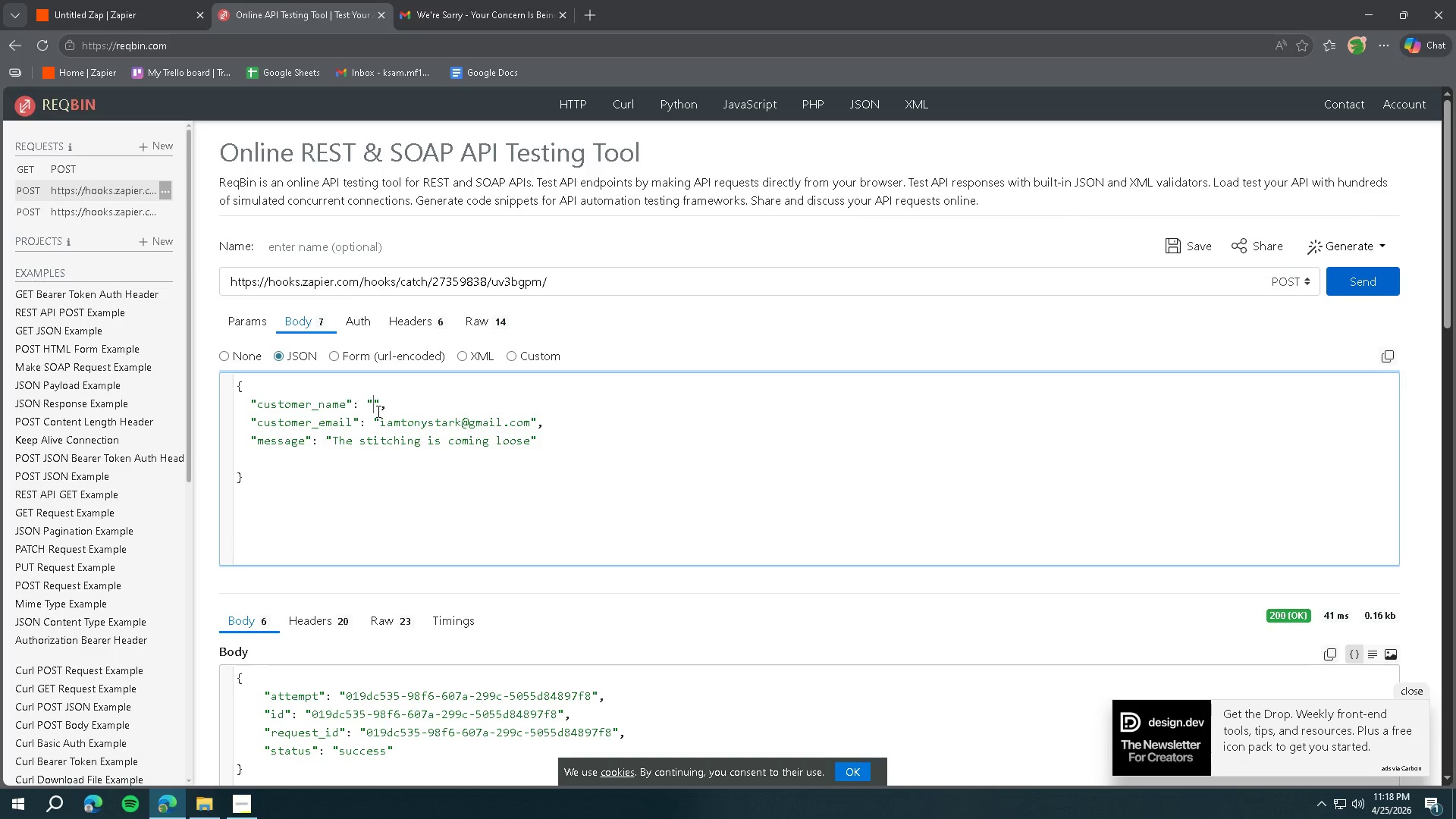 
type(Doug Mcquiad)
 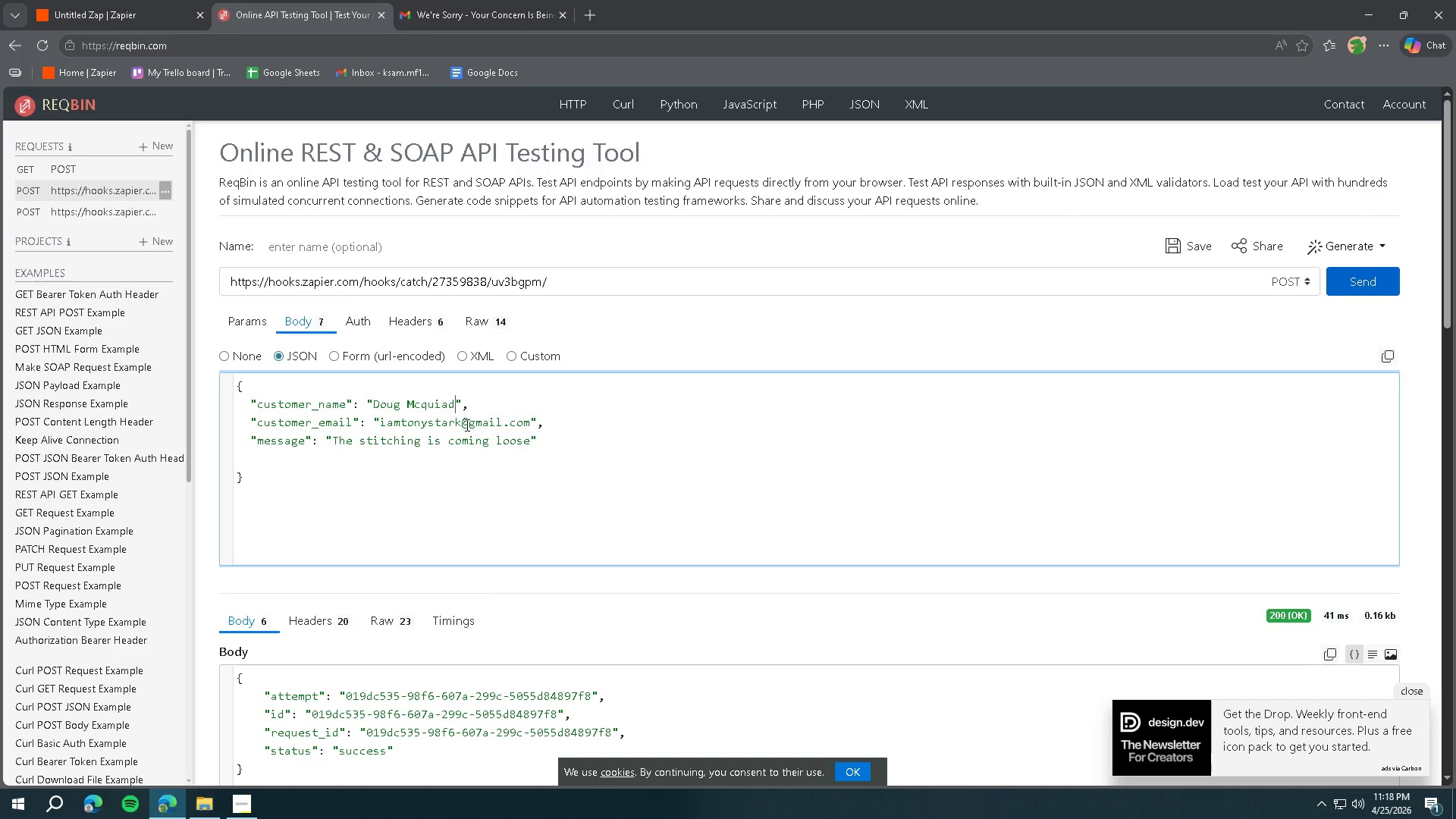 
left_click_drag(start_coordinate=[462, 422], to_coordinate=[378, 419])
 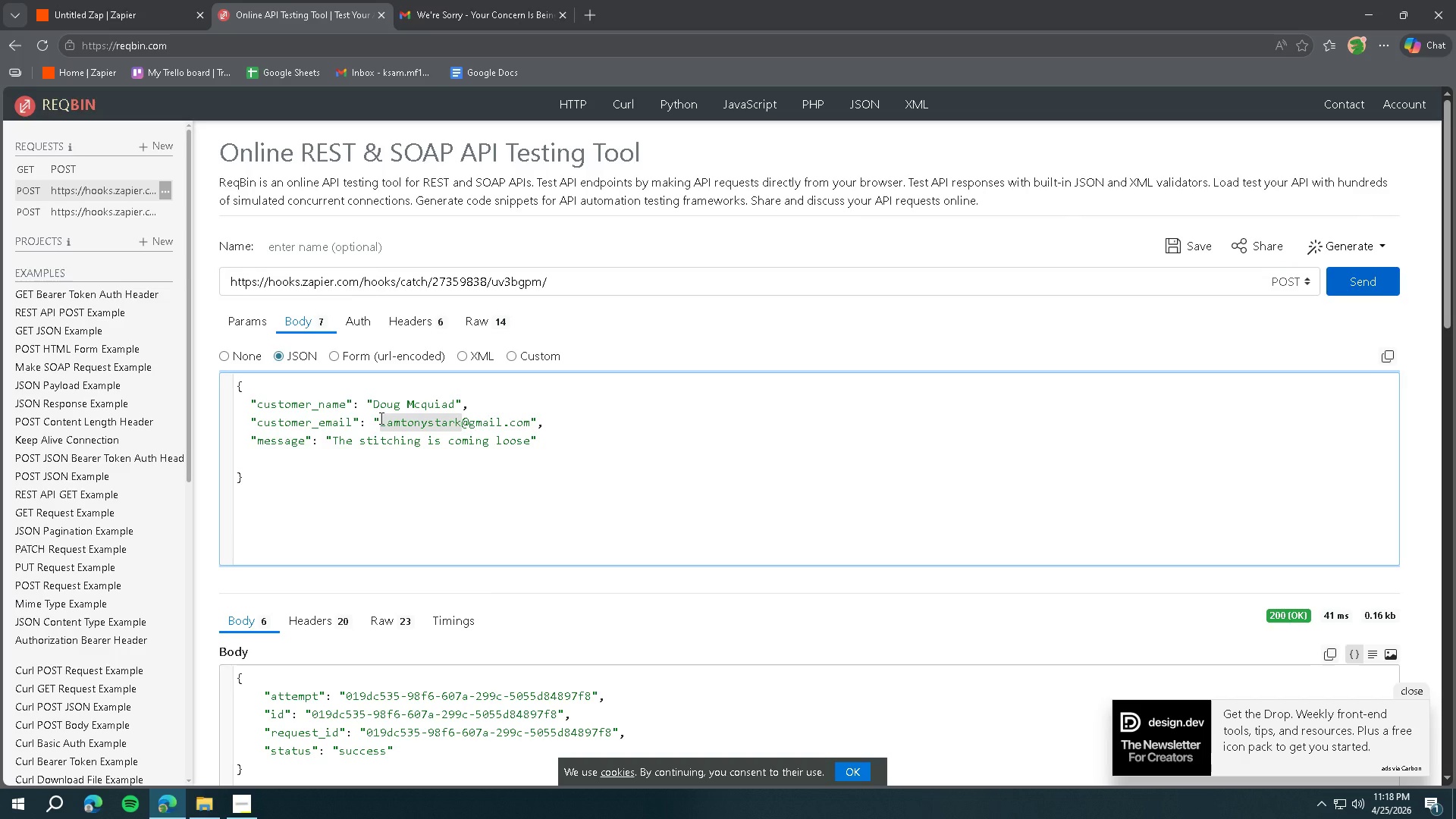 
type(dougmcquiad123)
 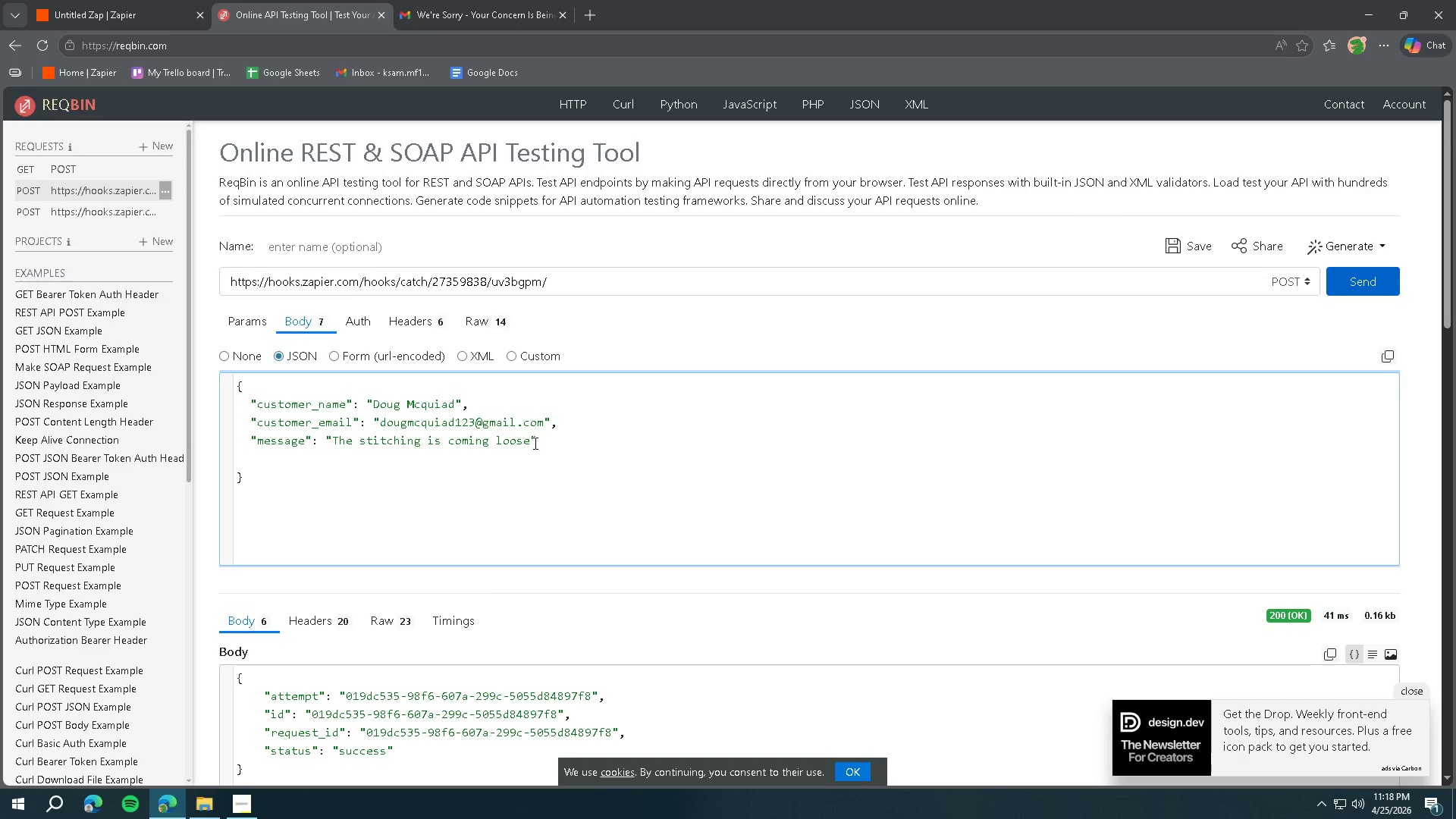 
left_click_drag(start_coordinate=[532, 442], to_coordinate=[334, 441])
 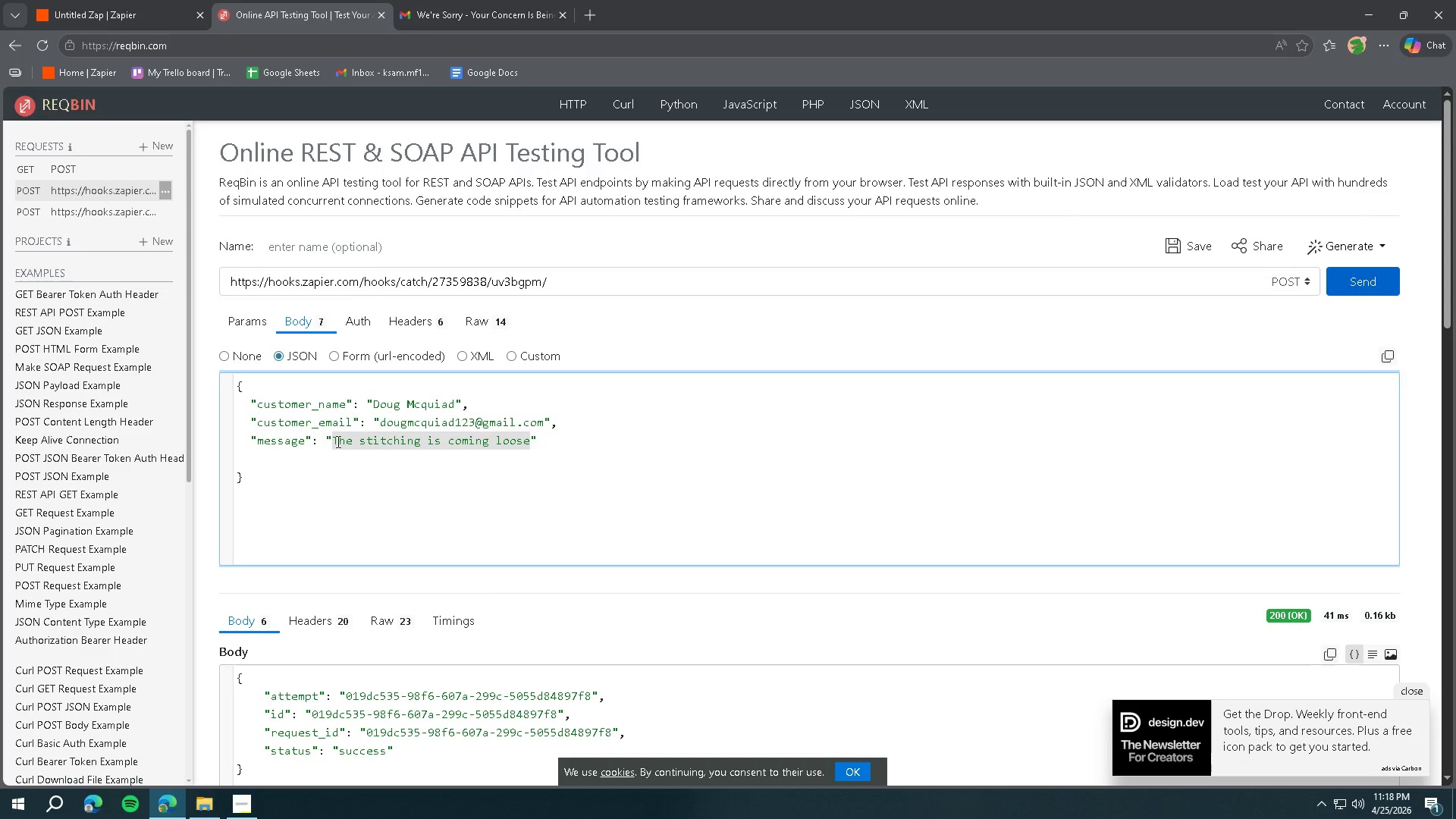 
type(Do you ship to Canada?)
 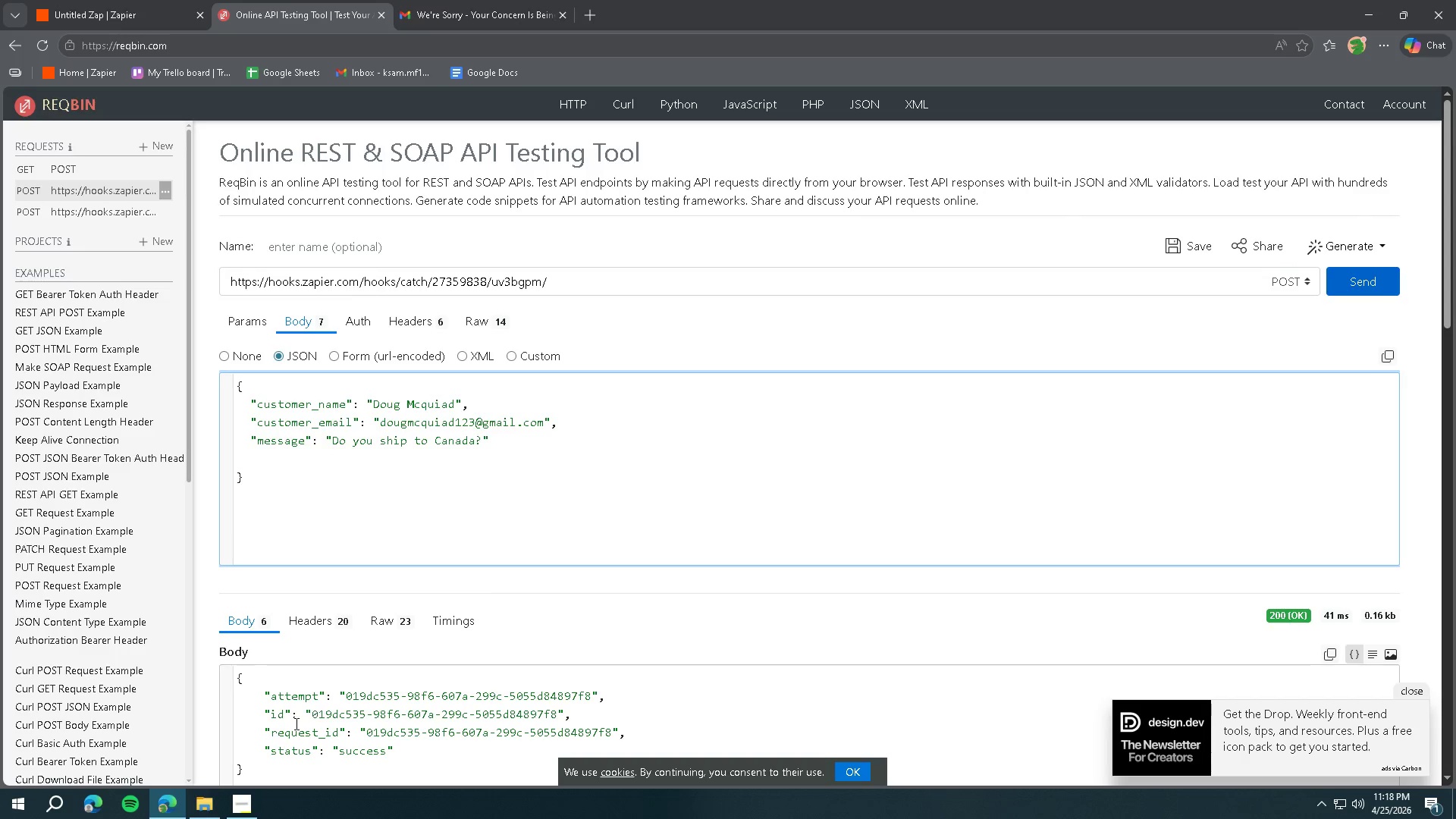 
left_click([246, 814])